 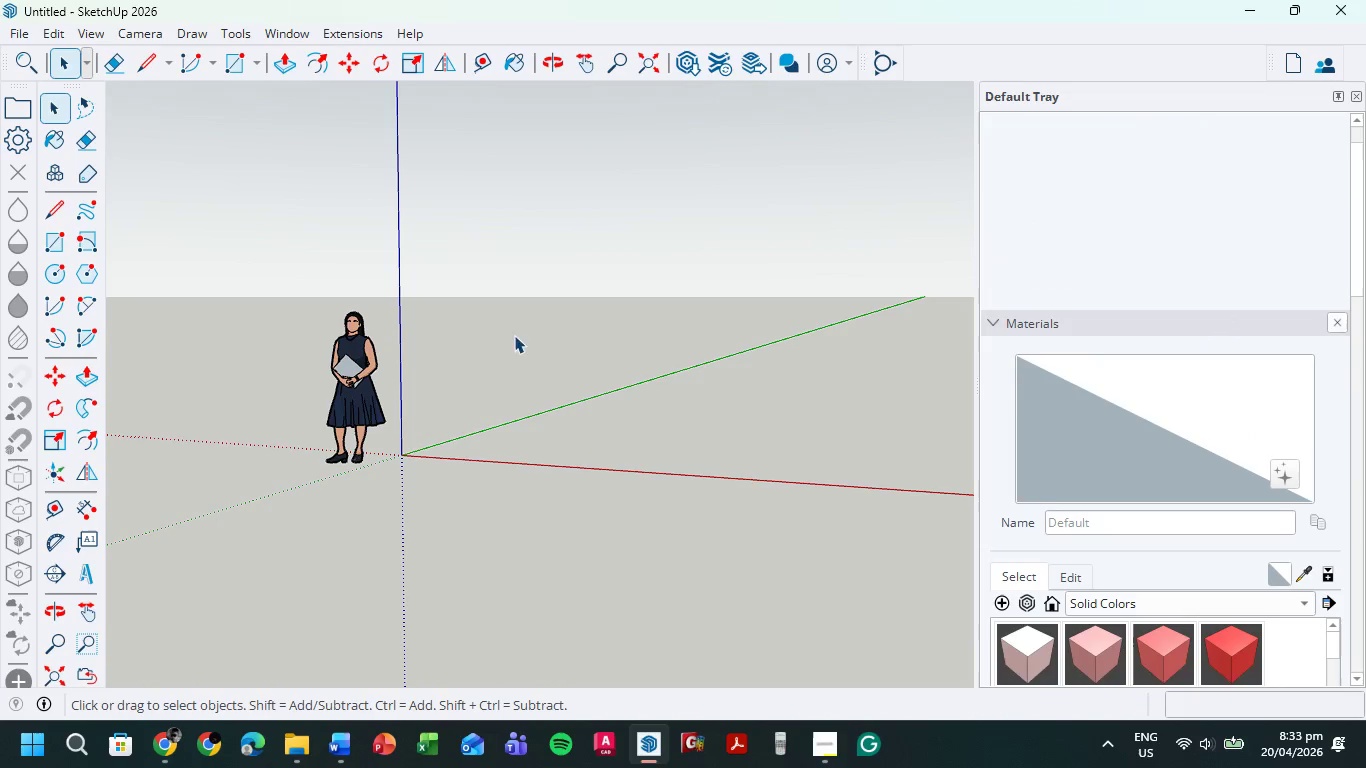 
hold_key(key=ShiftLeft, duration=1.3)
 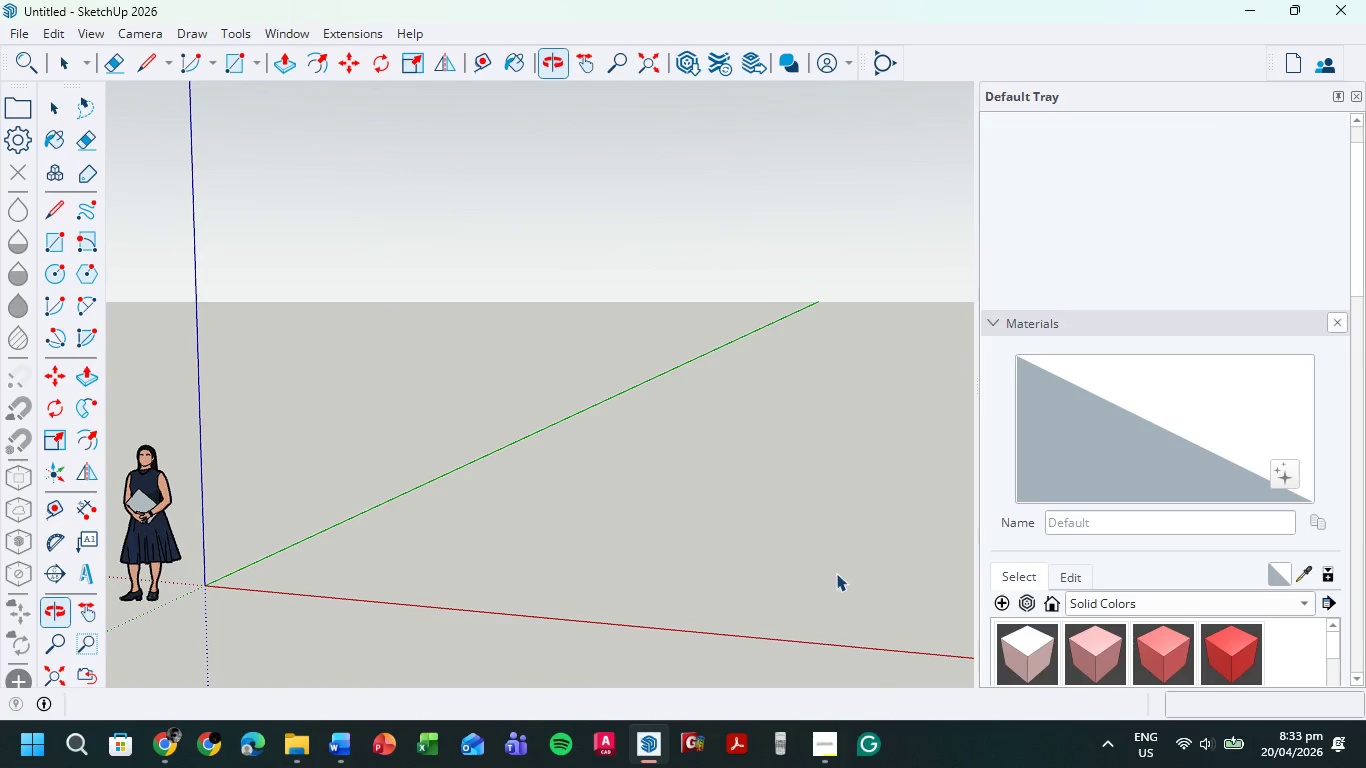 
hold_key(key=ShiftLeft, duration=0.77)
 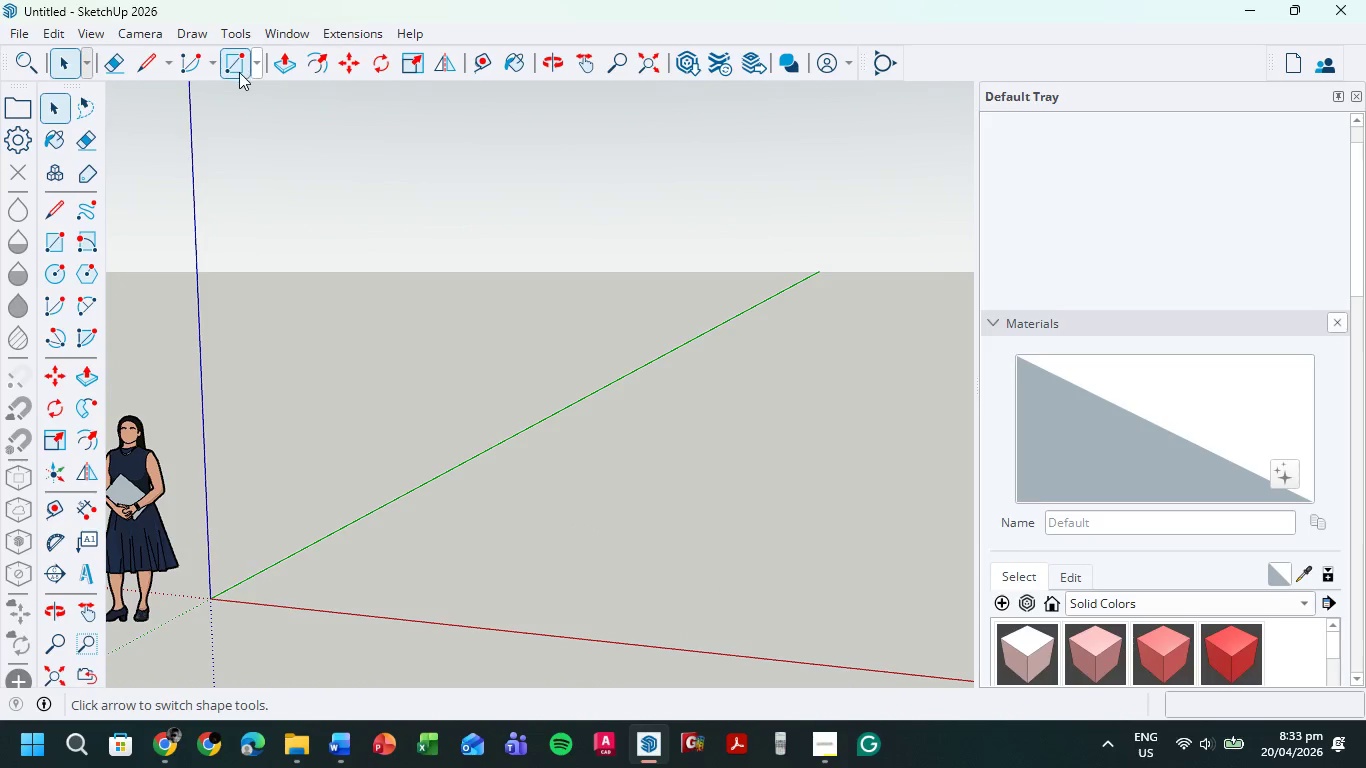 
scroll: coordinate [463, 542], scroll_direction: up, amount: 3.0
 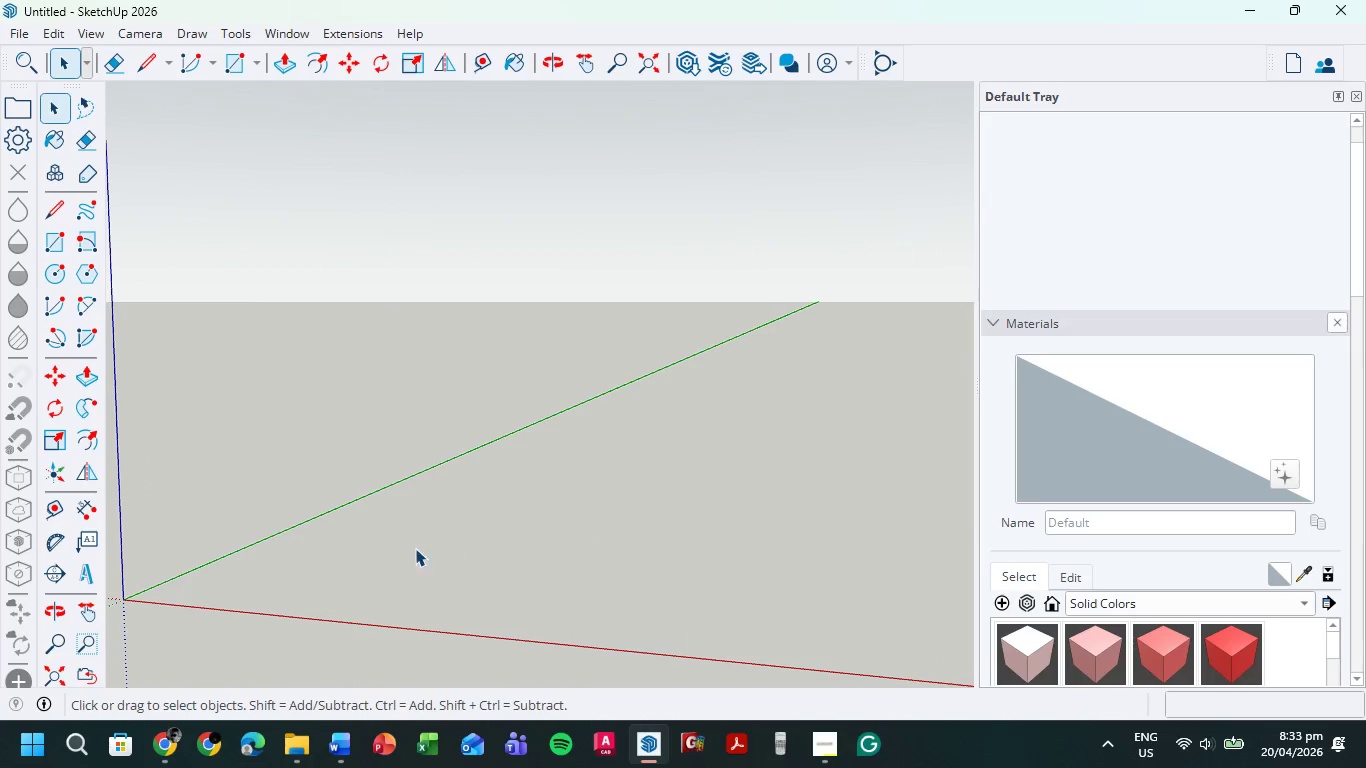 
left_click([240, 59])
 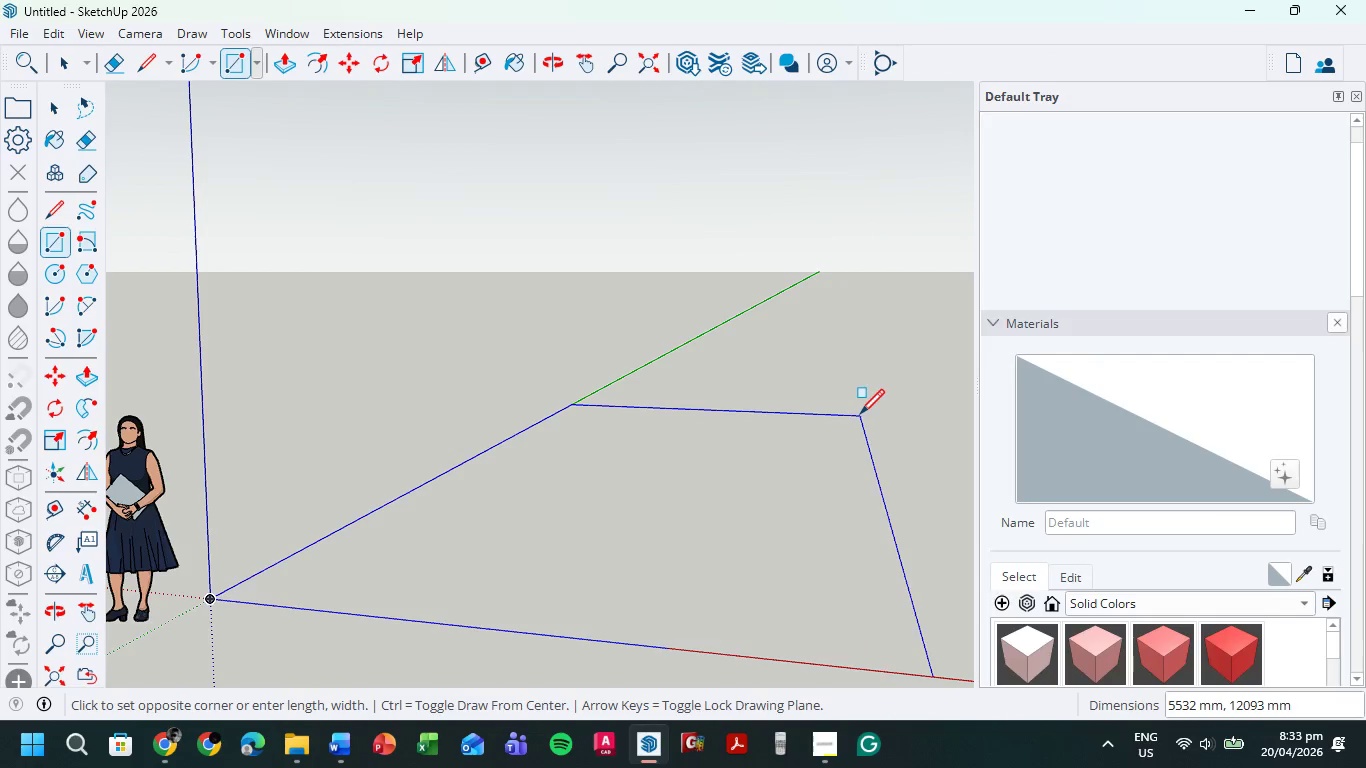 
wait(5.24)
 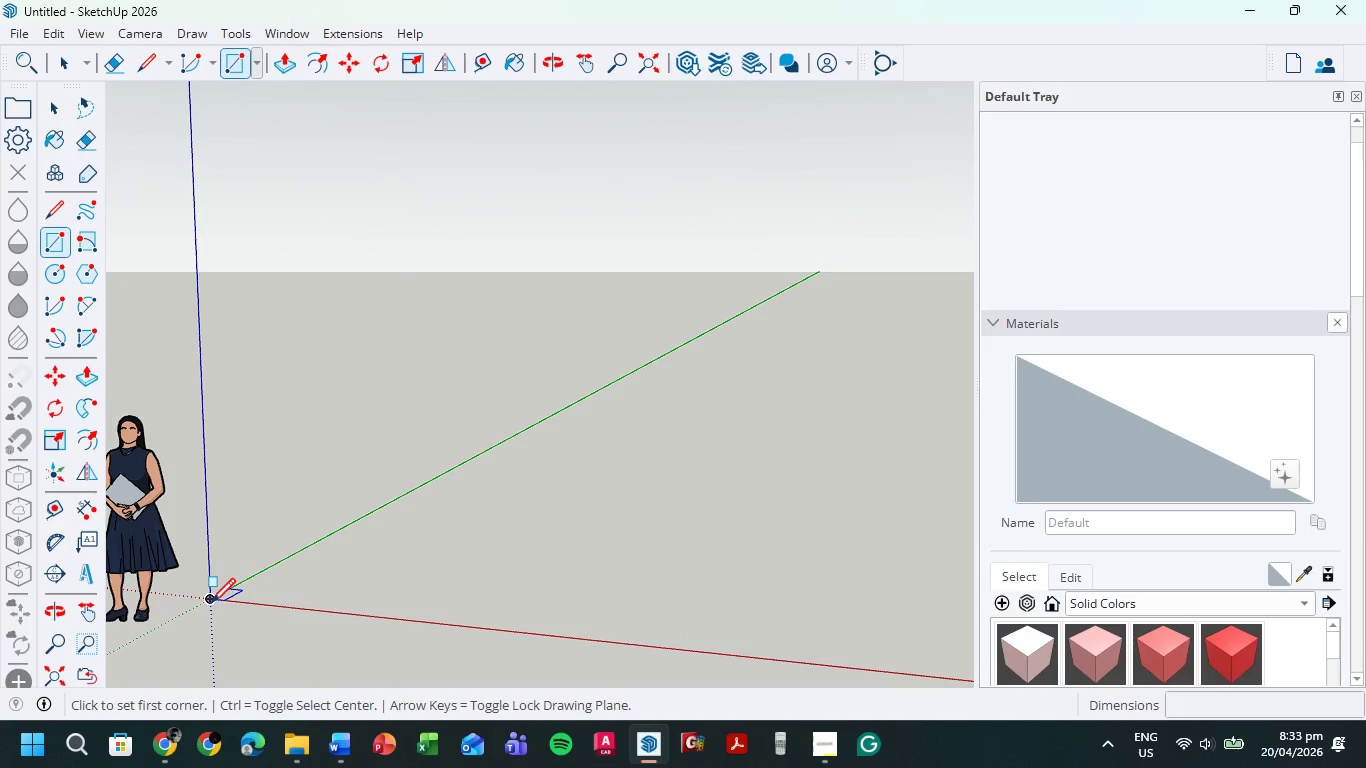 
key(Numpad7)
 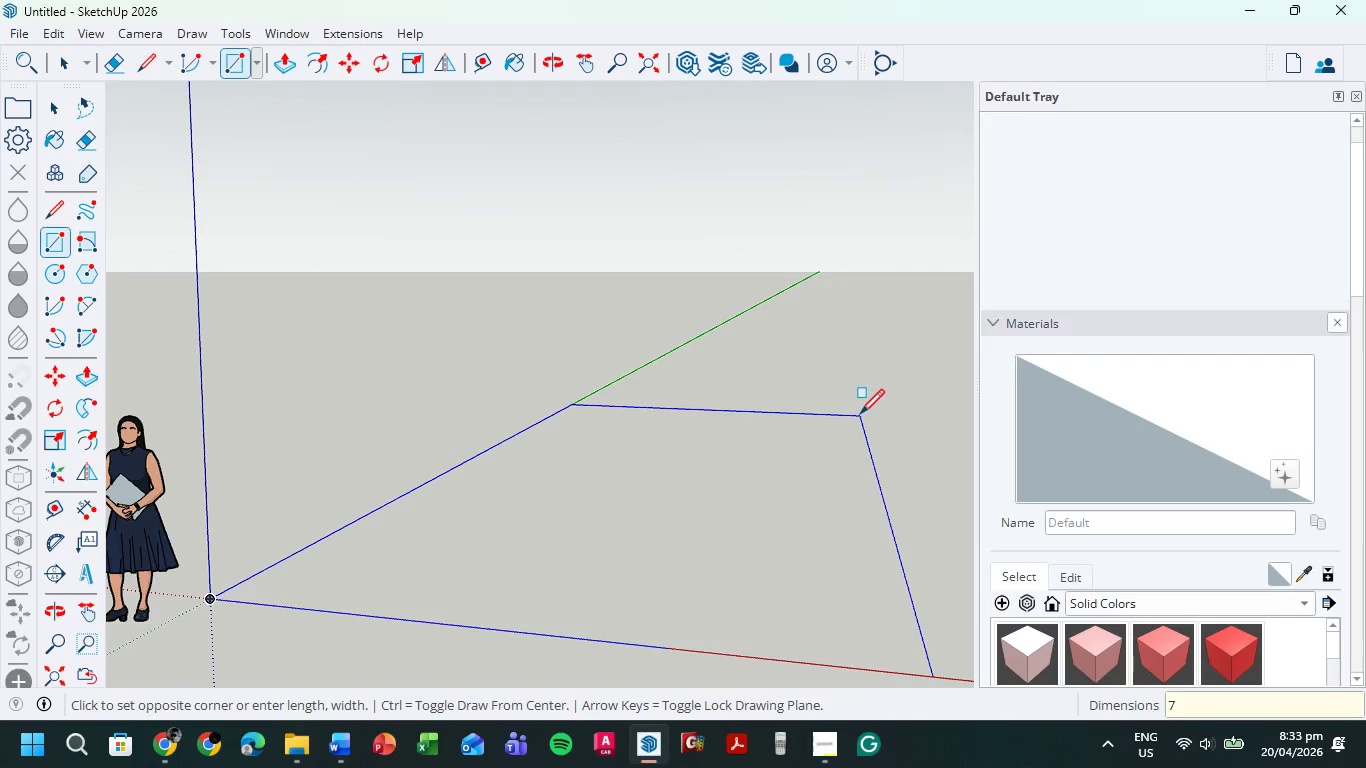 
key(Numpad0)
 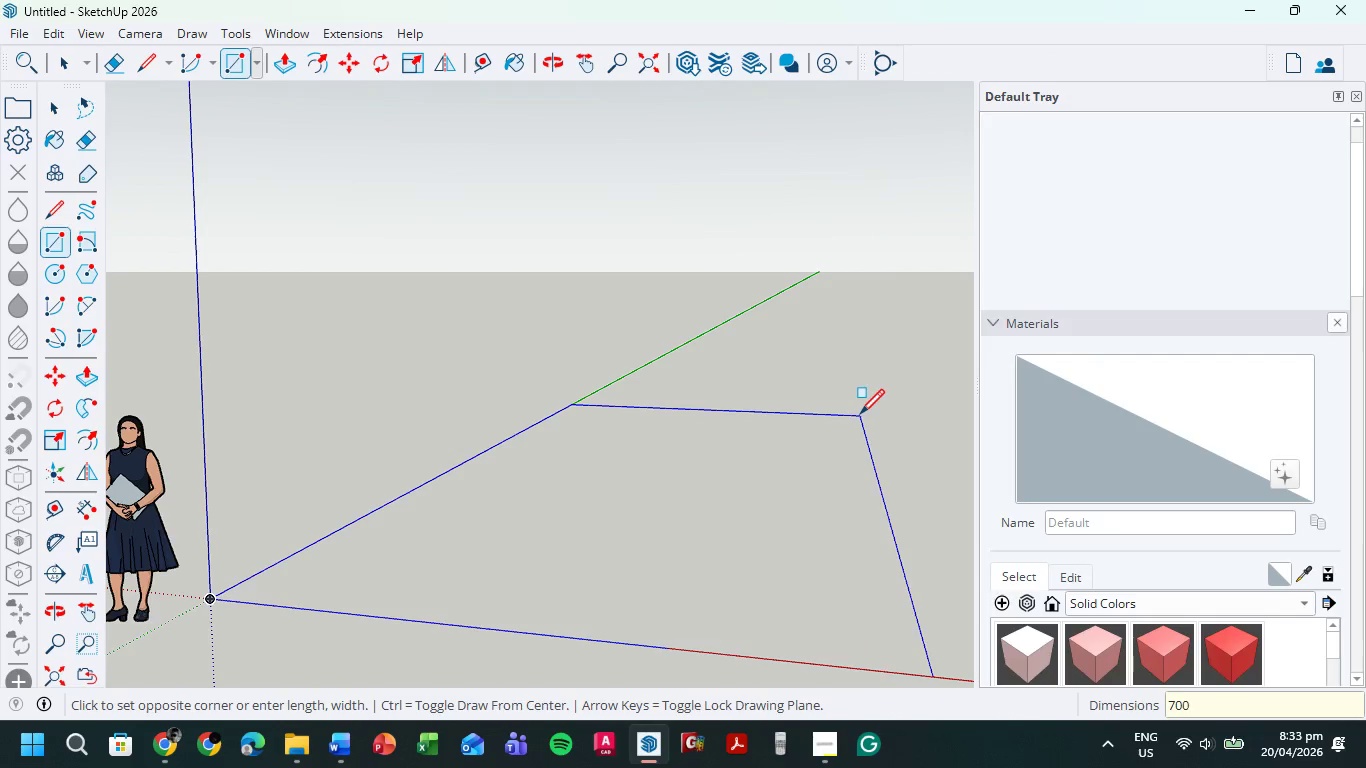 
key(Numpad0)
 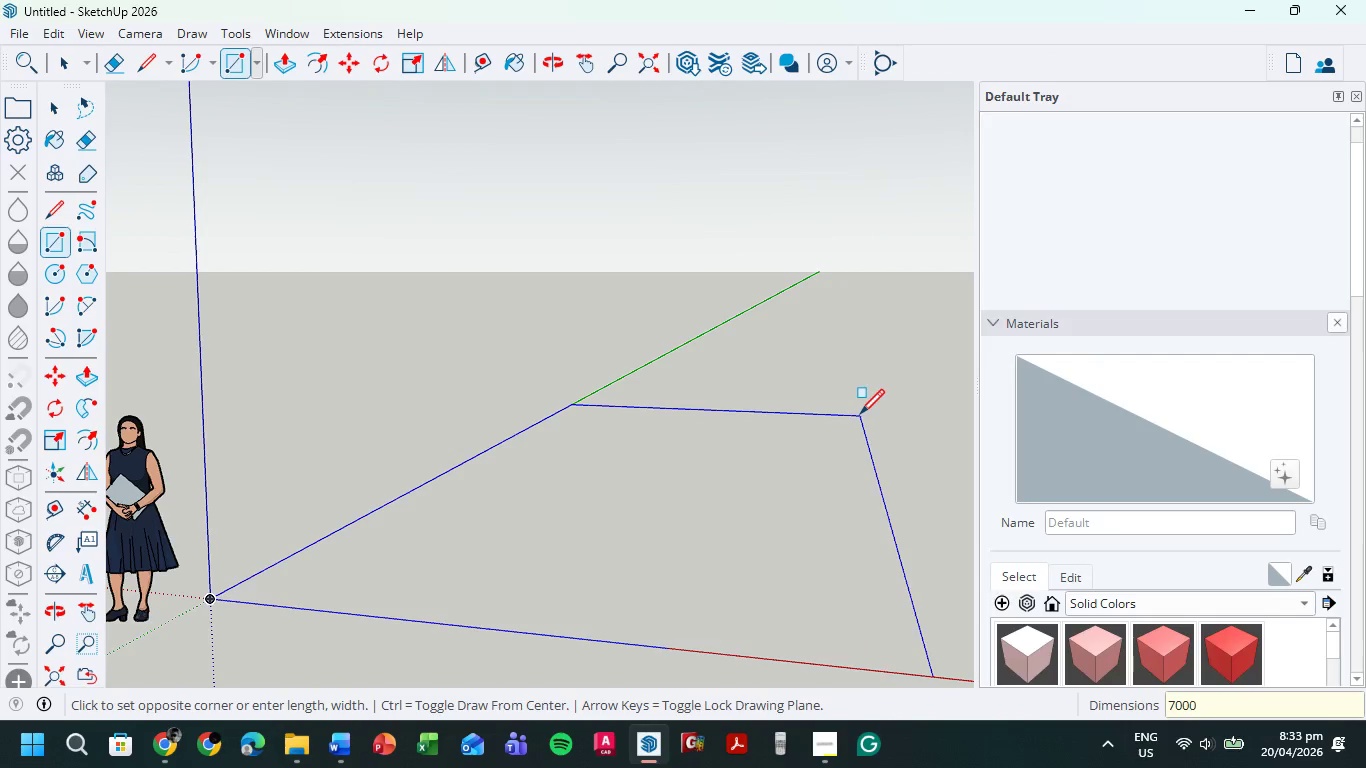 
key(Numpad0)
 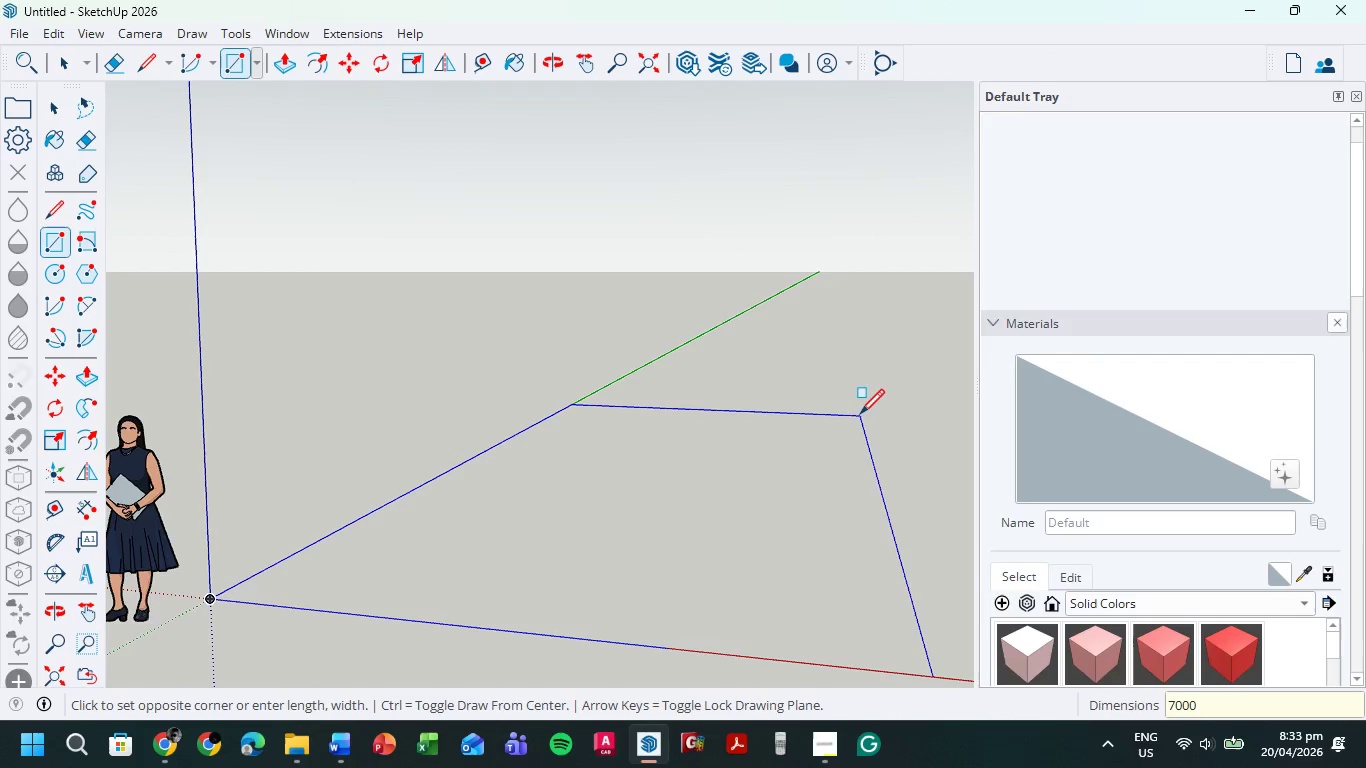 
key(Comma)
 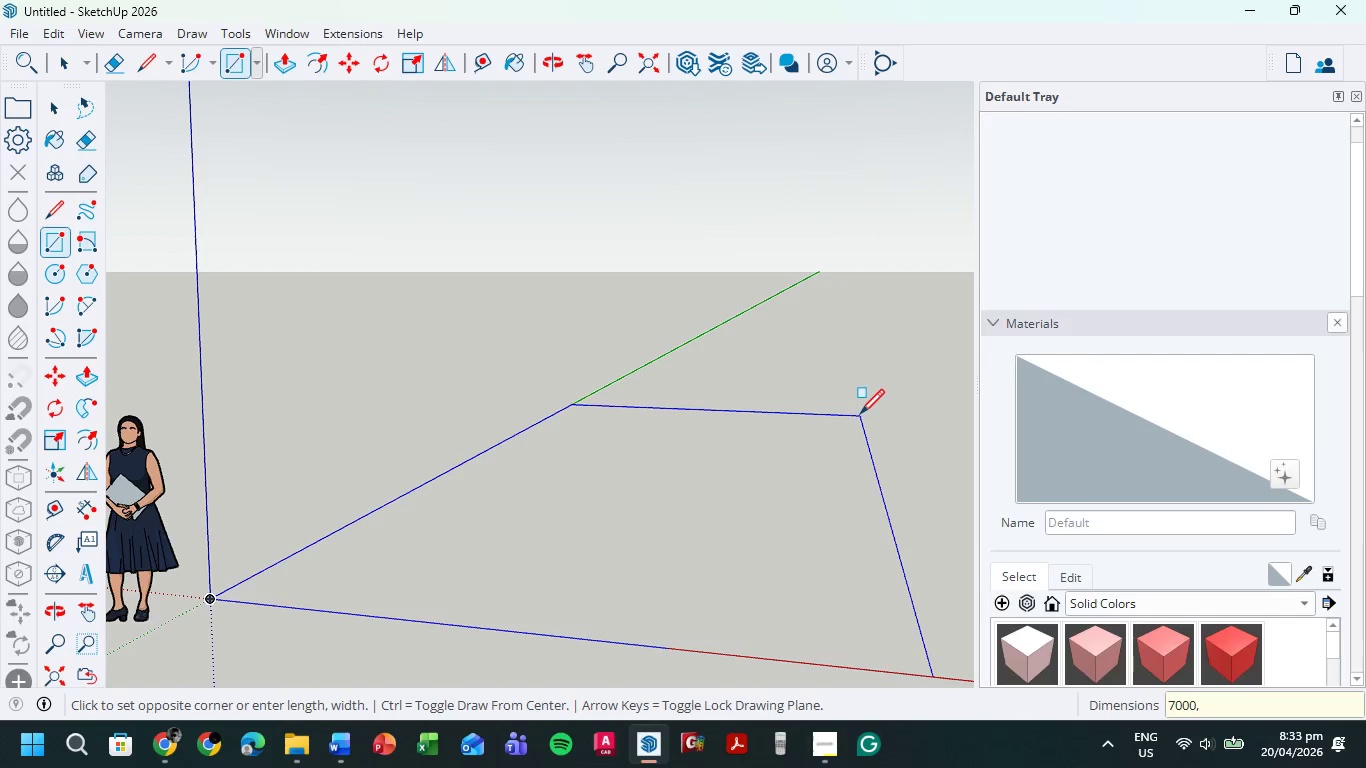 
key(Numpad1)
 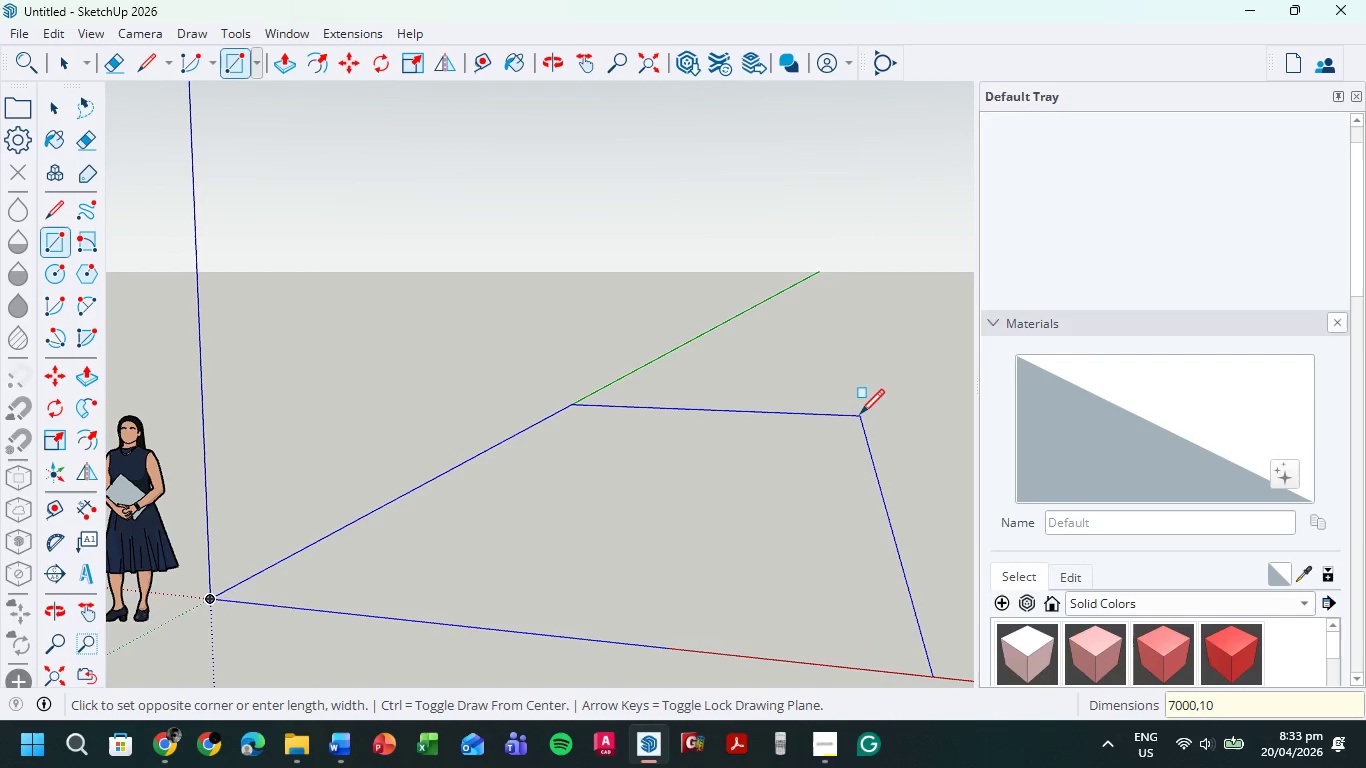 
key(Numpad0)
 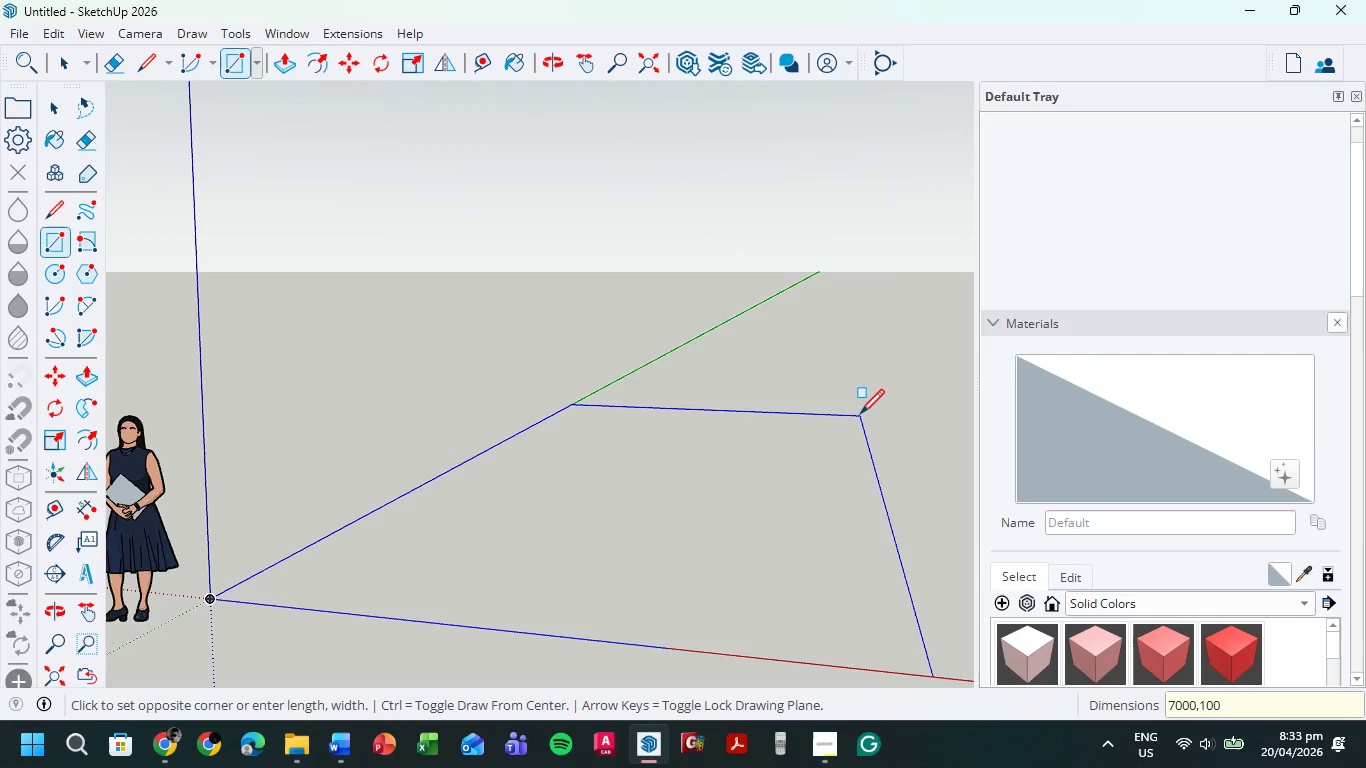 
key(Numpad0)
 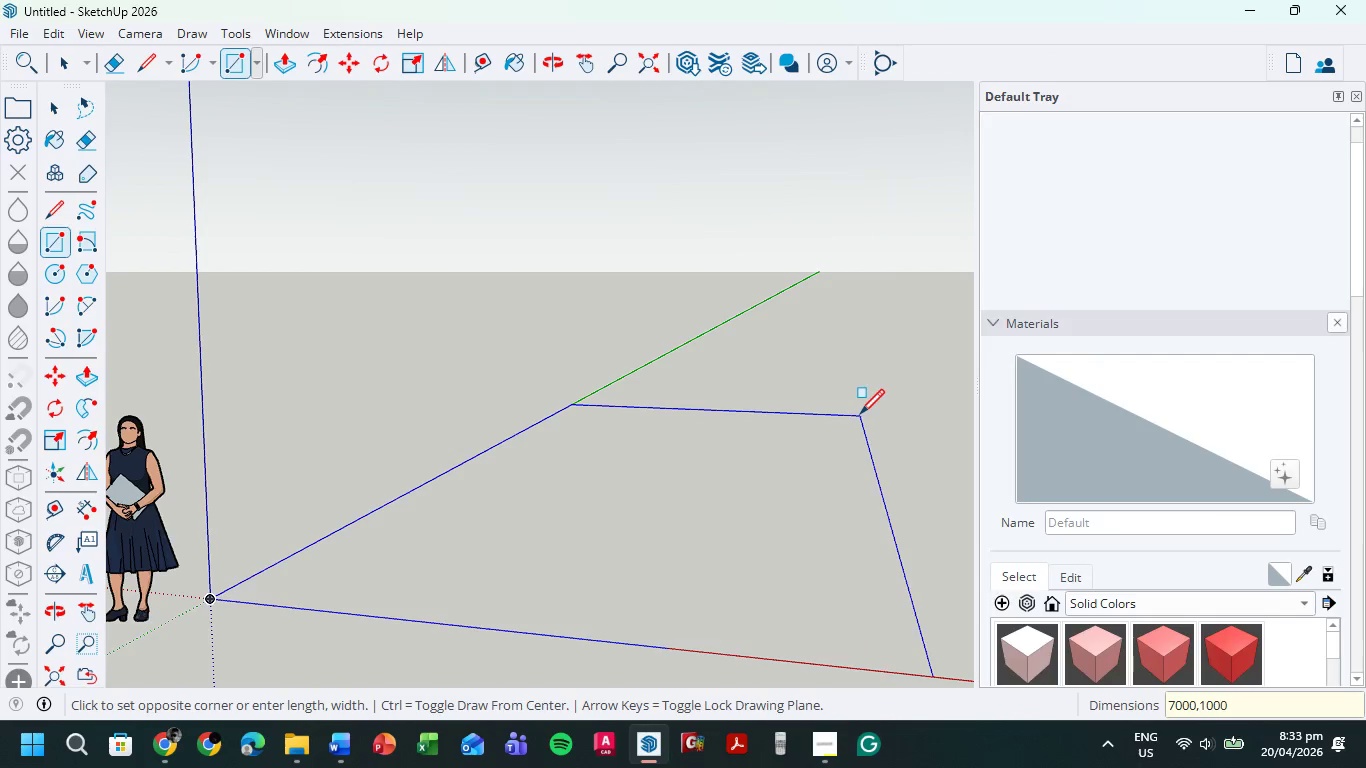 
key(Numpad0)
 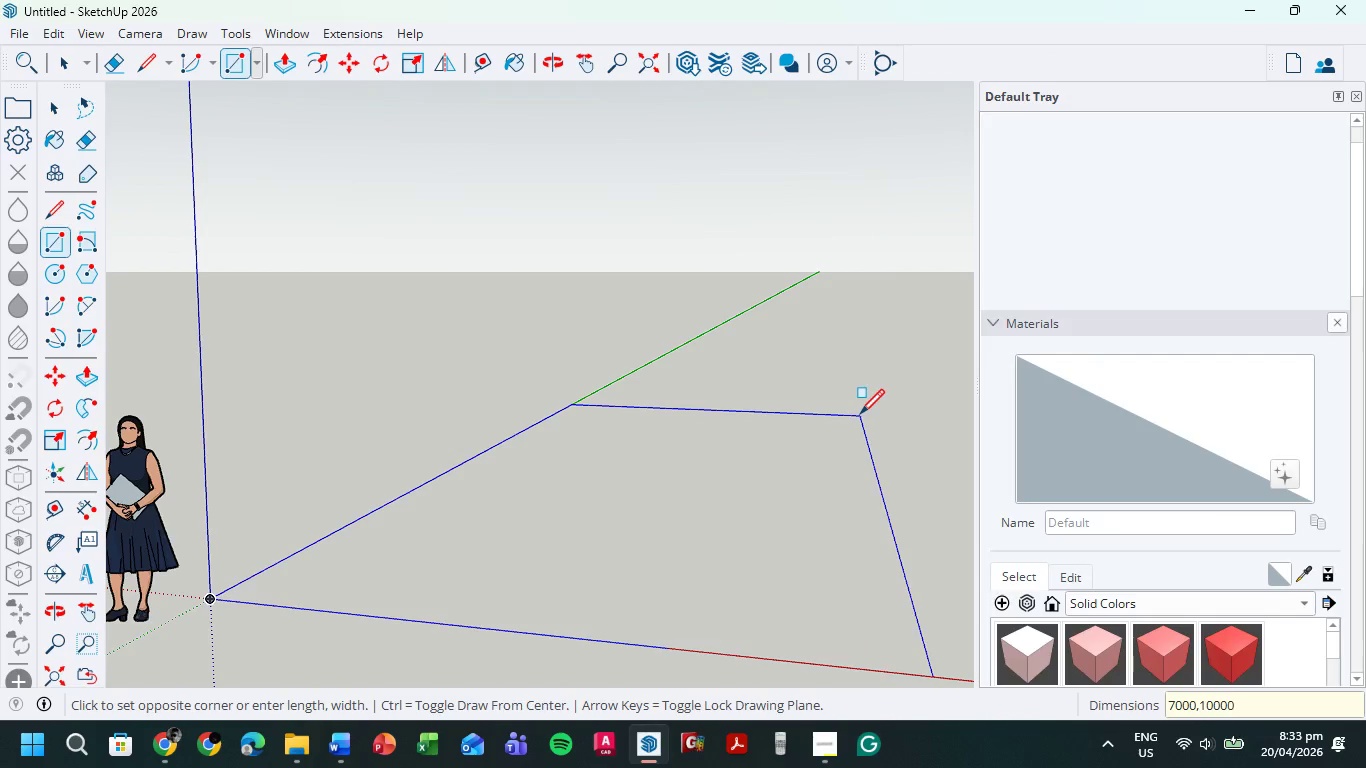 
key(Numpad0)
 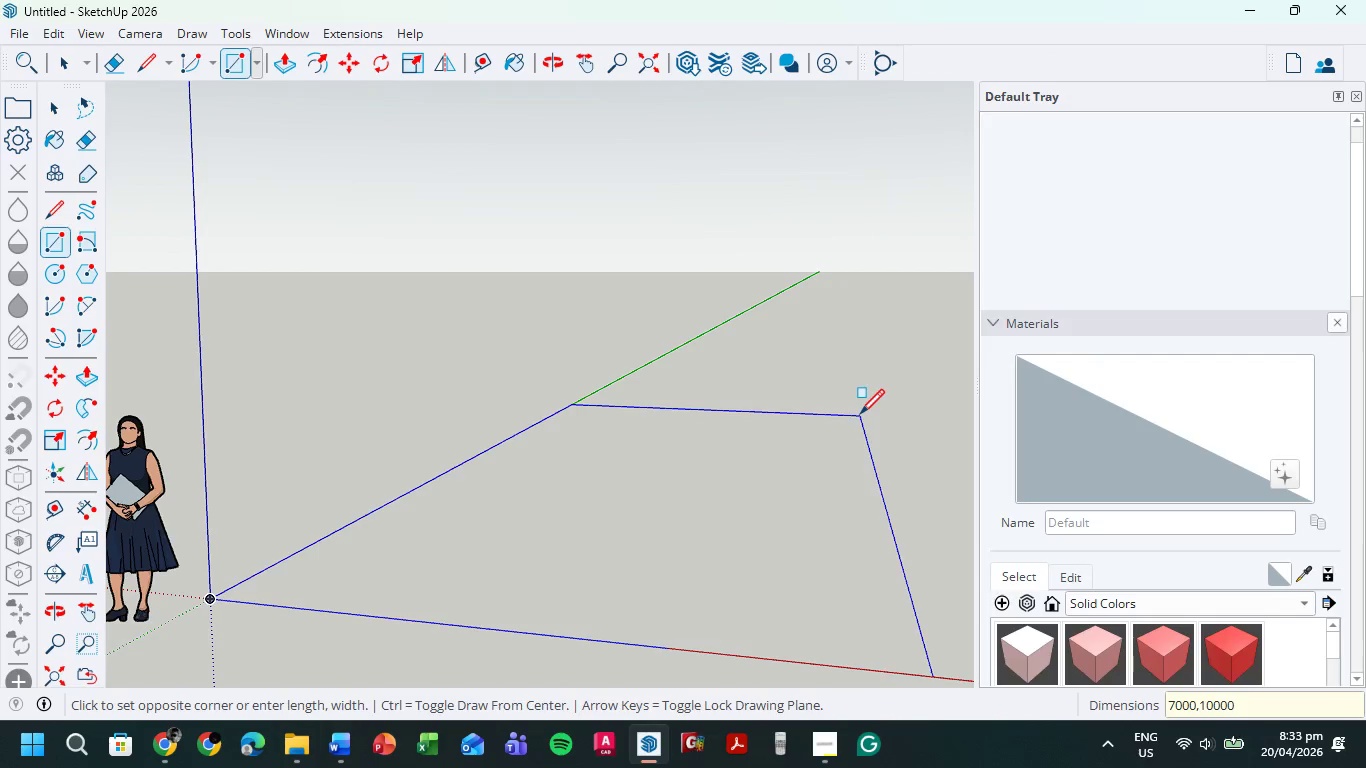 
key(NumpadEnter)
 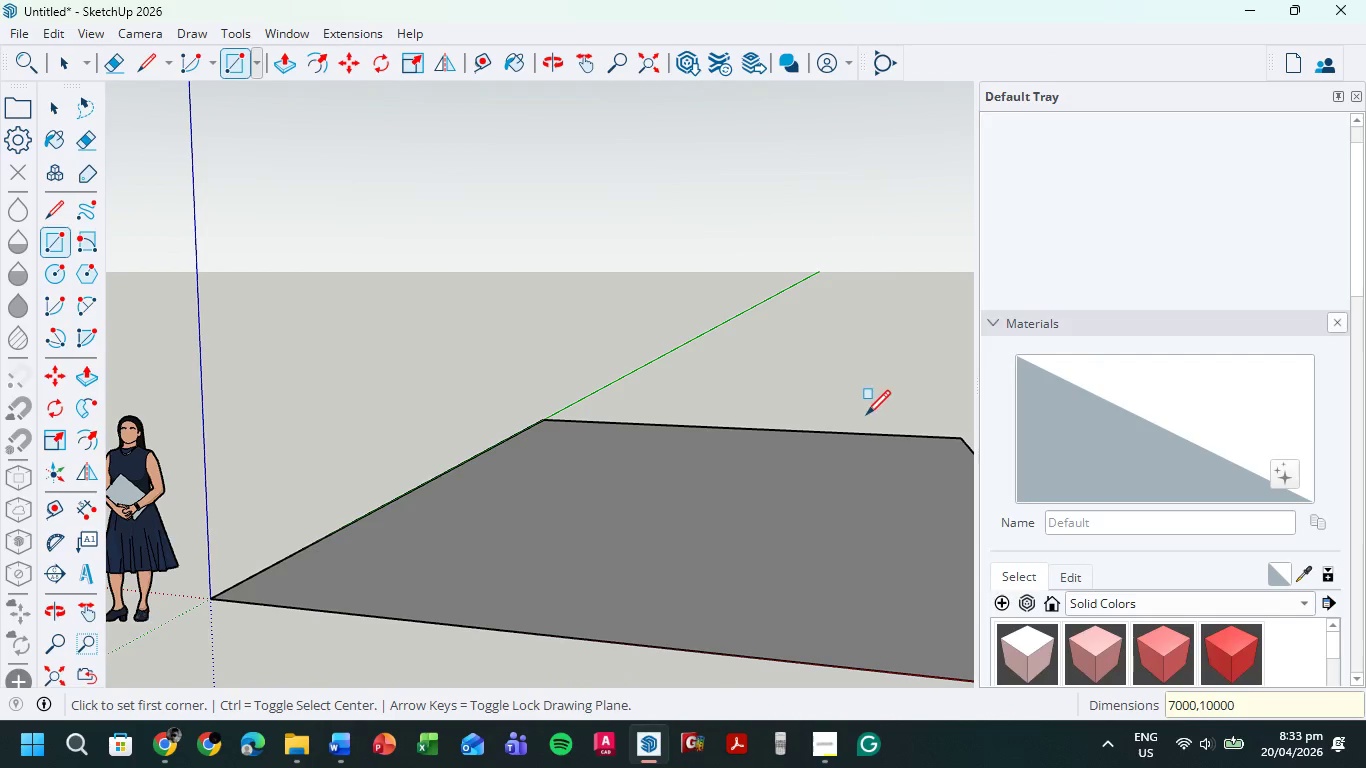 
scroll: coordinate [824, 363], scroll_direction: down, amount: 5.0
 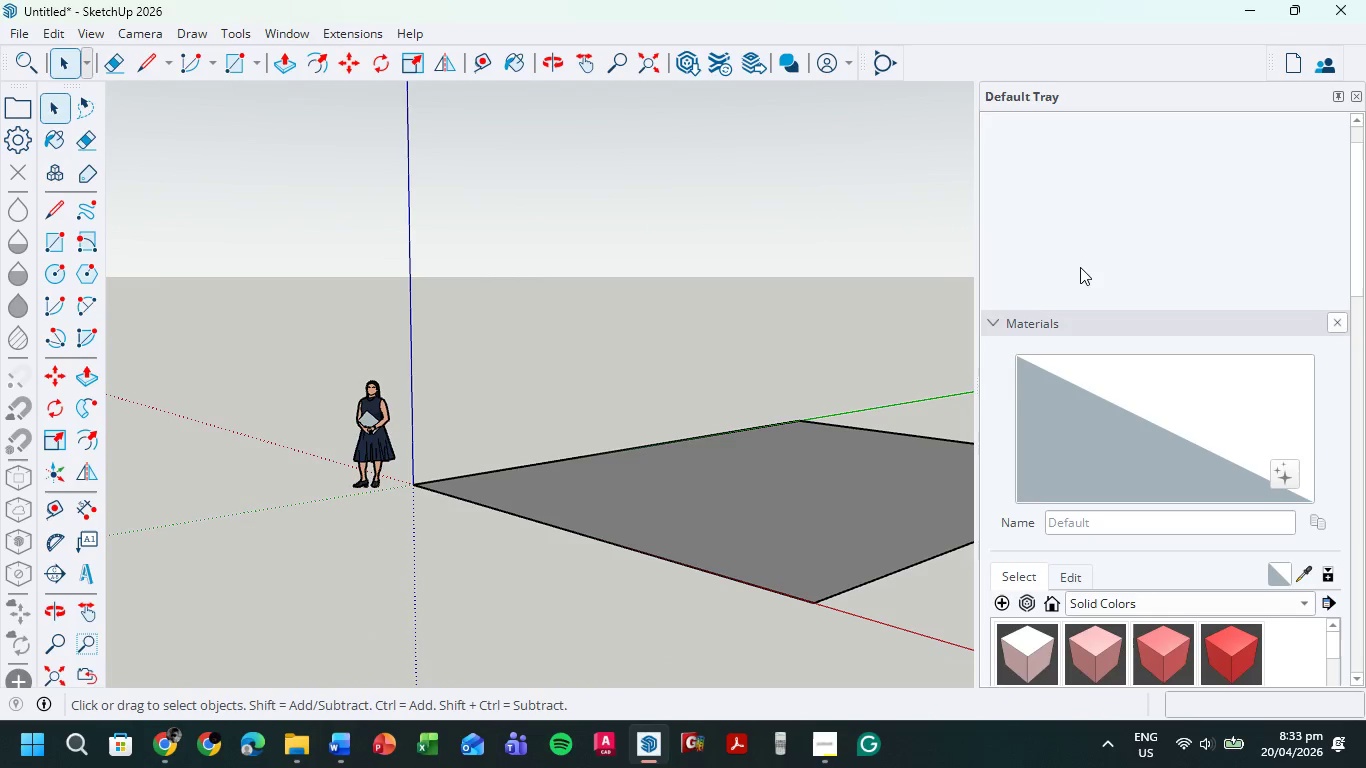 
wait(5.48)
 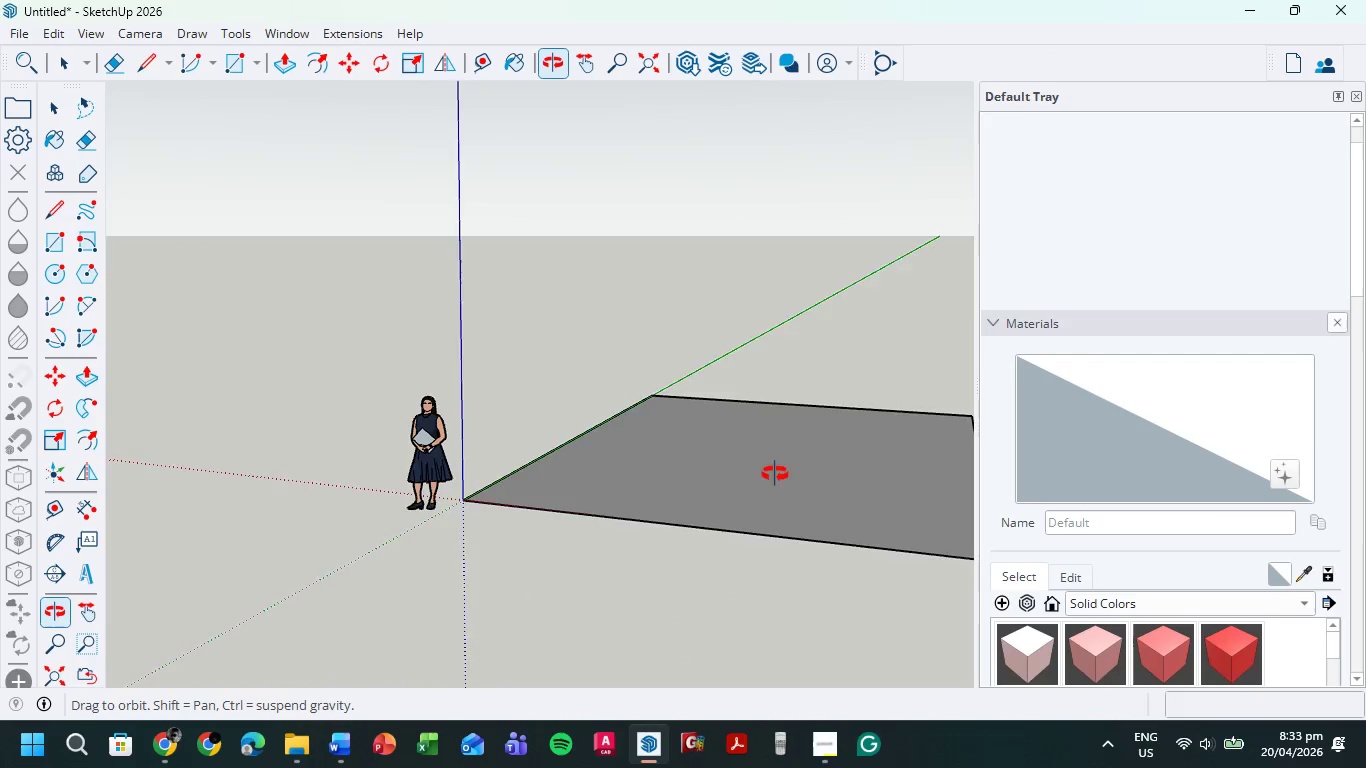 
left_click_drag(start_coordinate=[976, 240], to_coordinate=[1198, 249])
 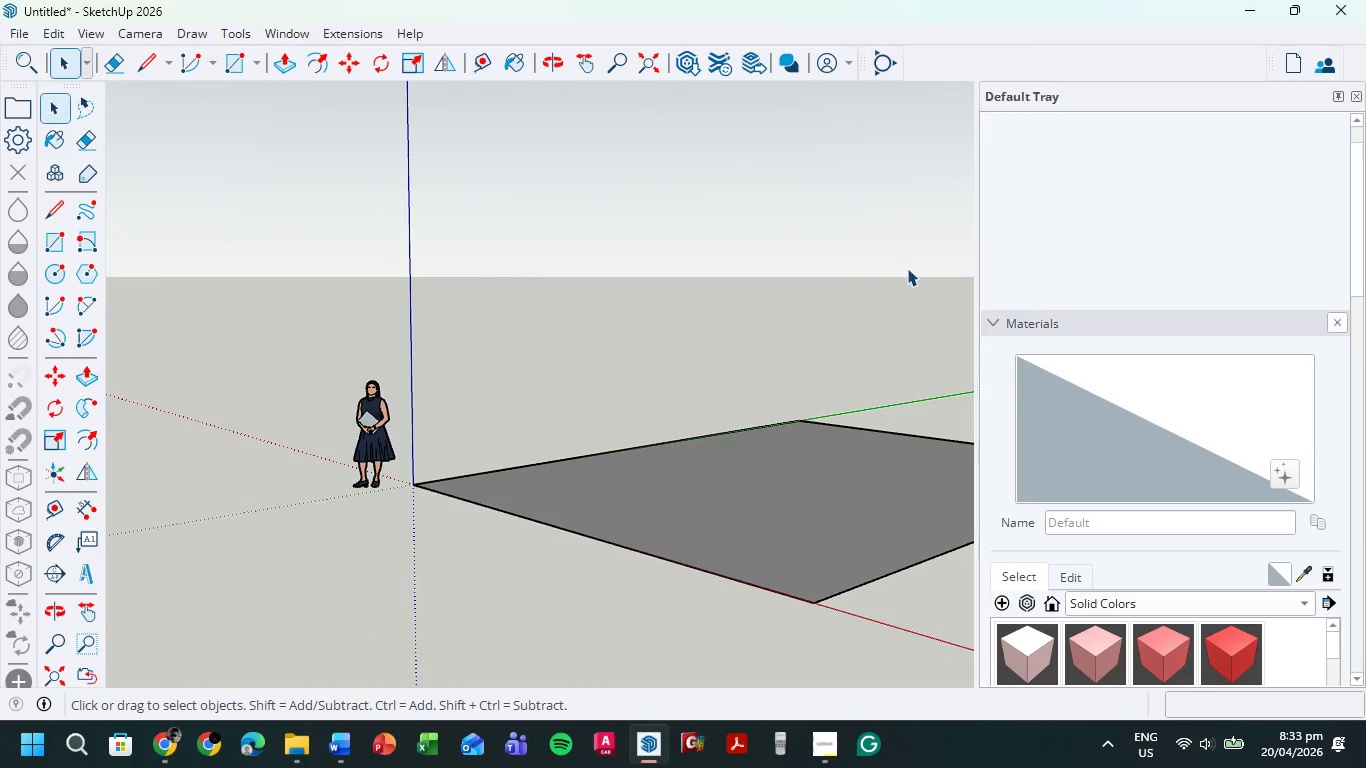 
hold_key(key=ShiftLeft, duration=1.16)
 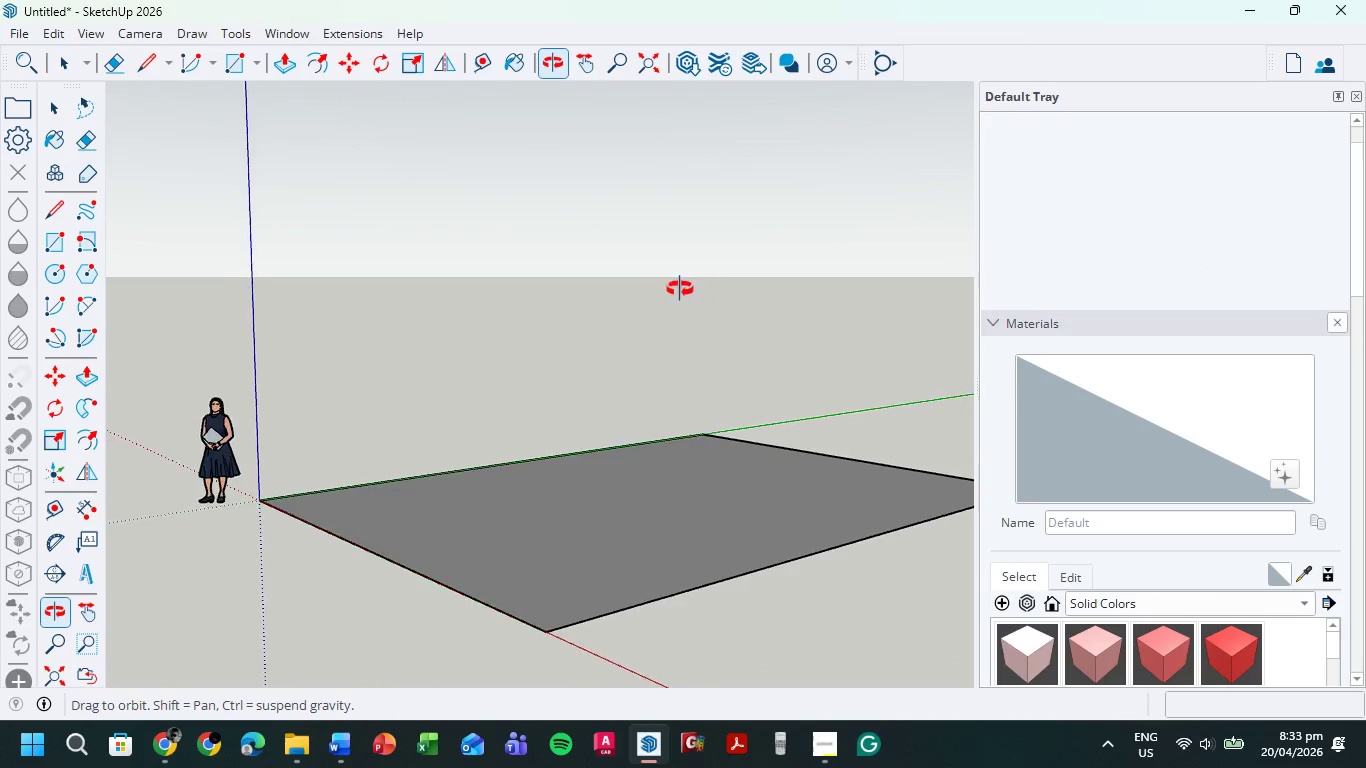 
hold_key(key=ShiftLeft, duration=1.24)
 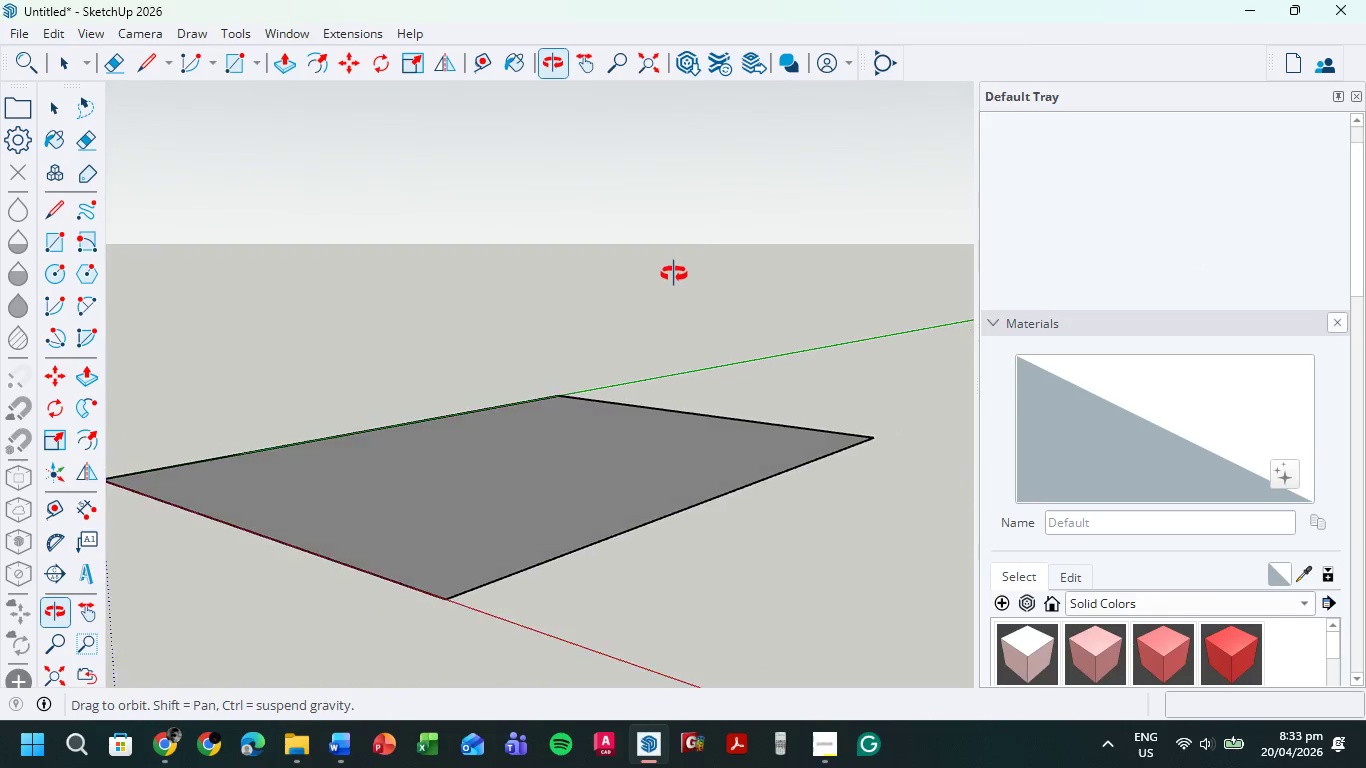 
hold_key(key=ShiftLeft, duration=1.05)
 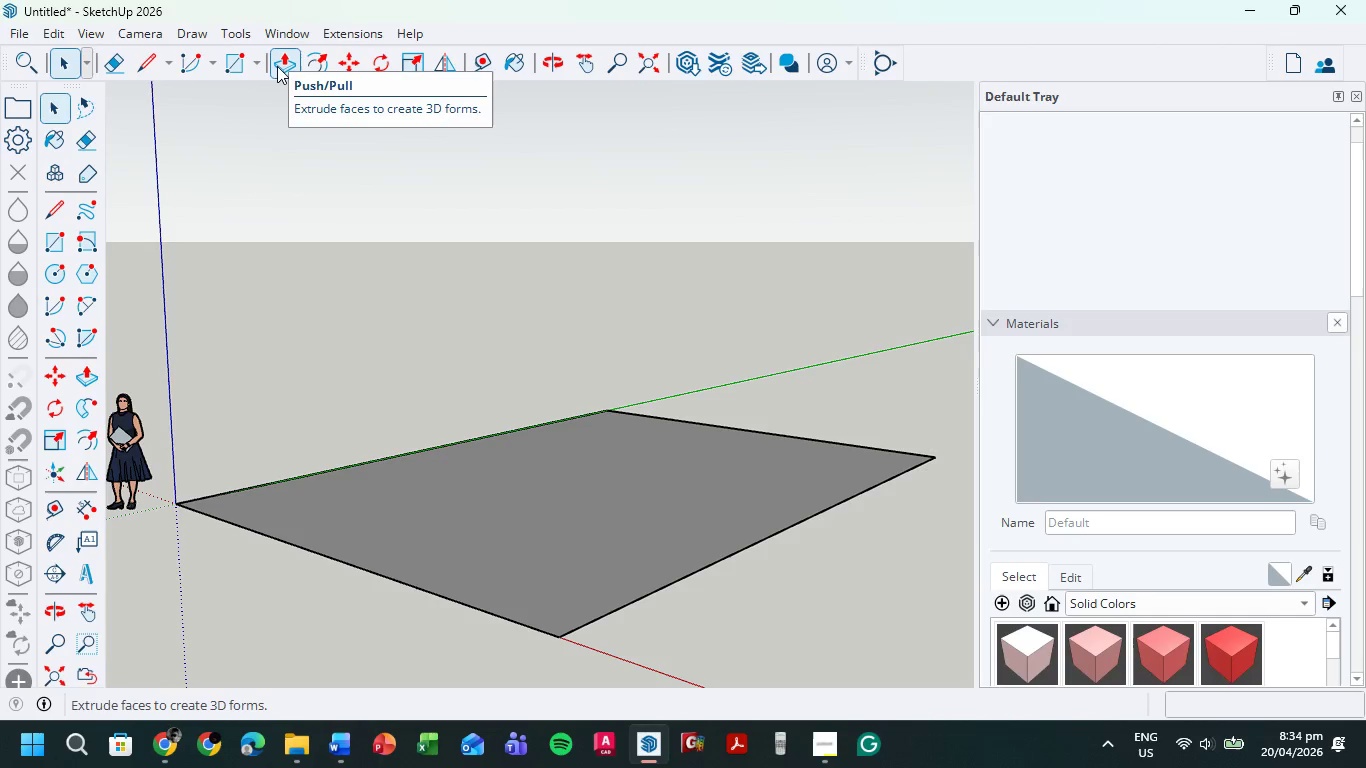 
wait(31.55)
 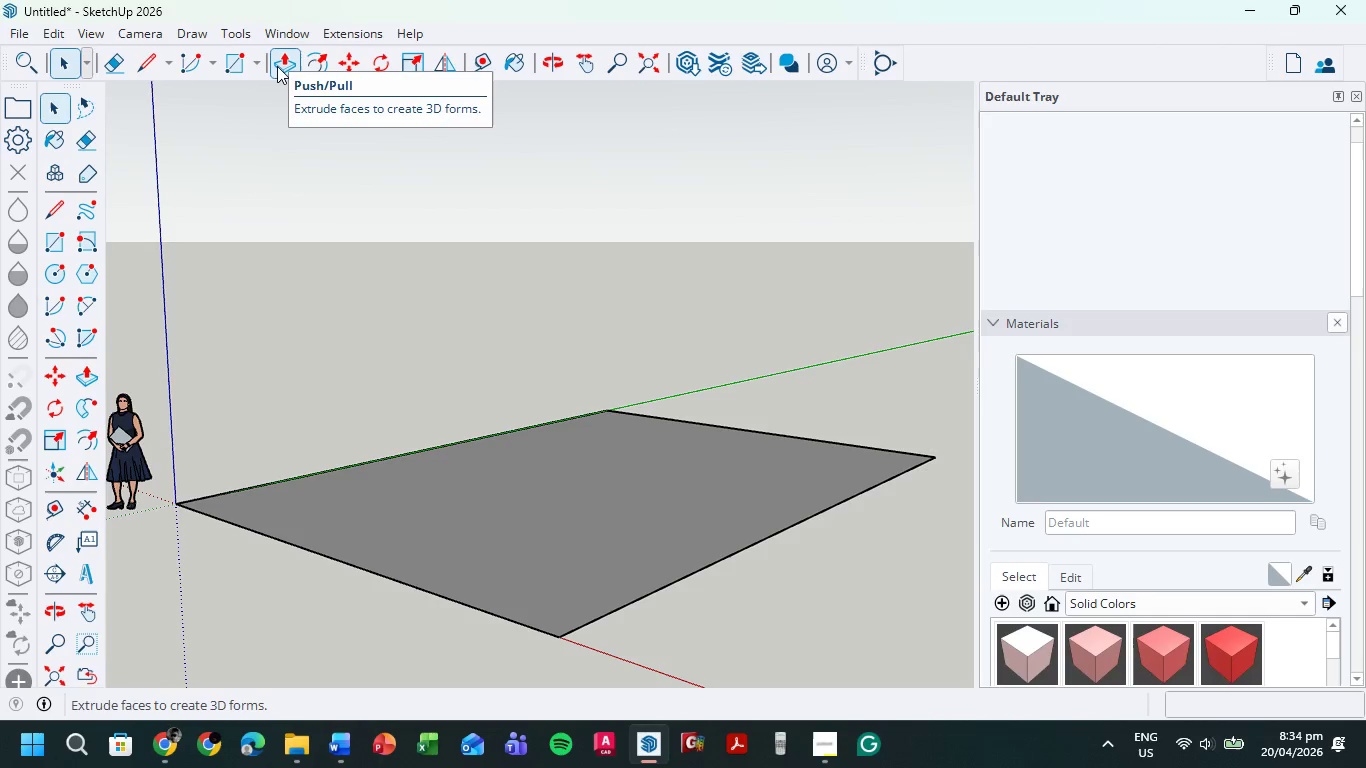 
left_click([287, 66])
 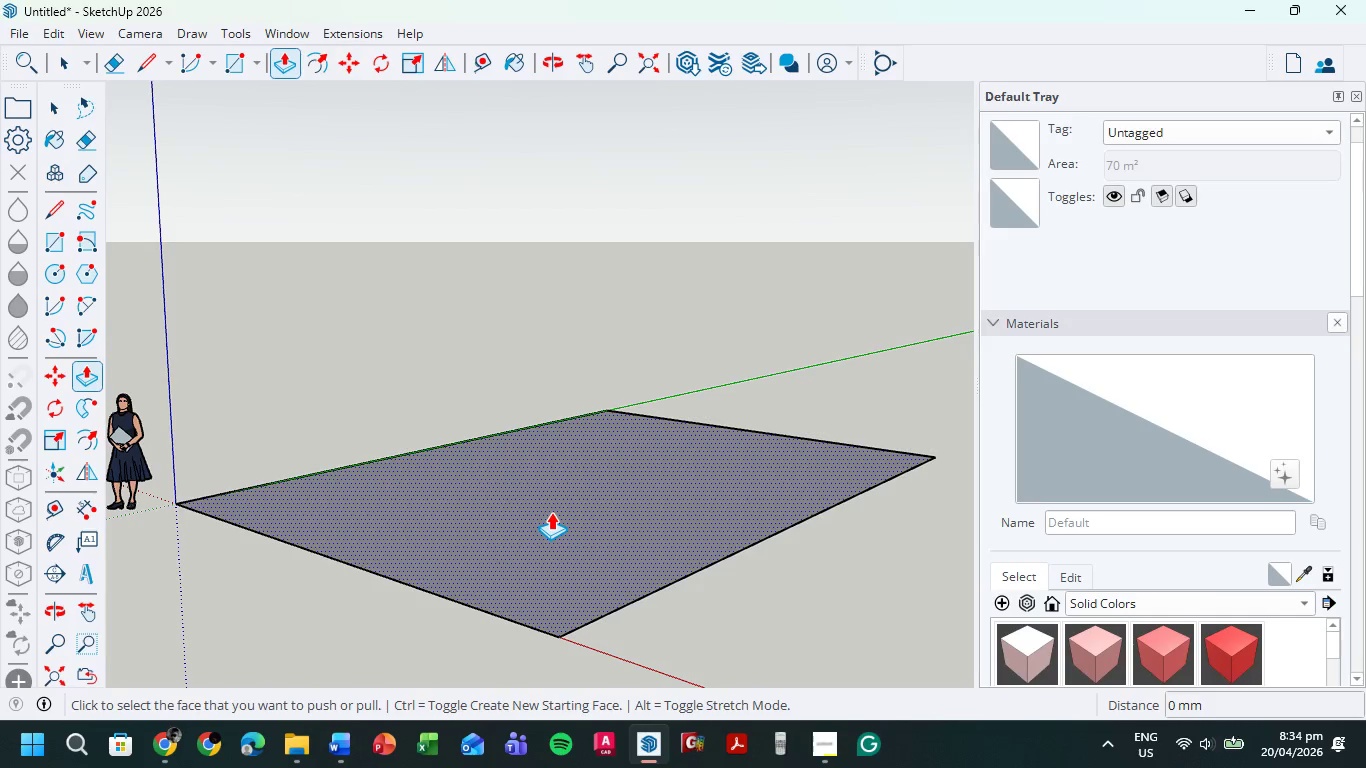 
left_click([551, 512])
 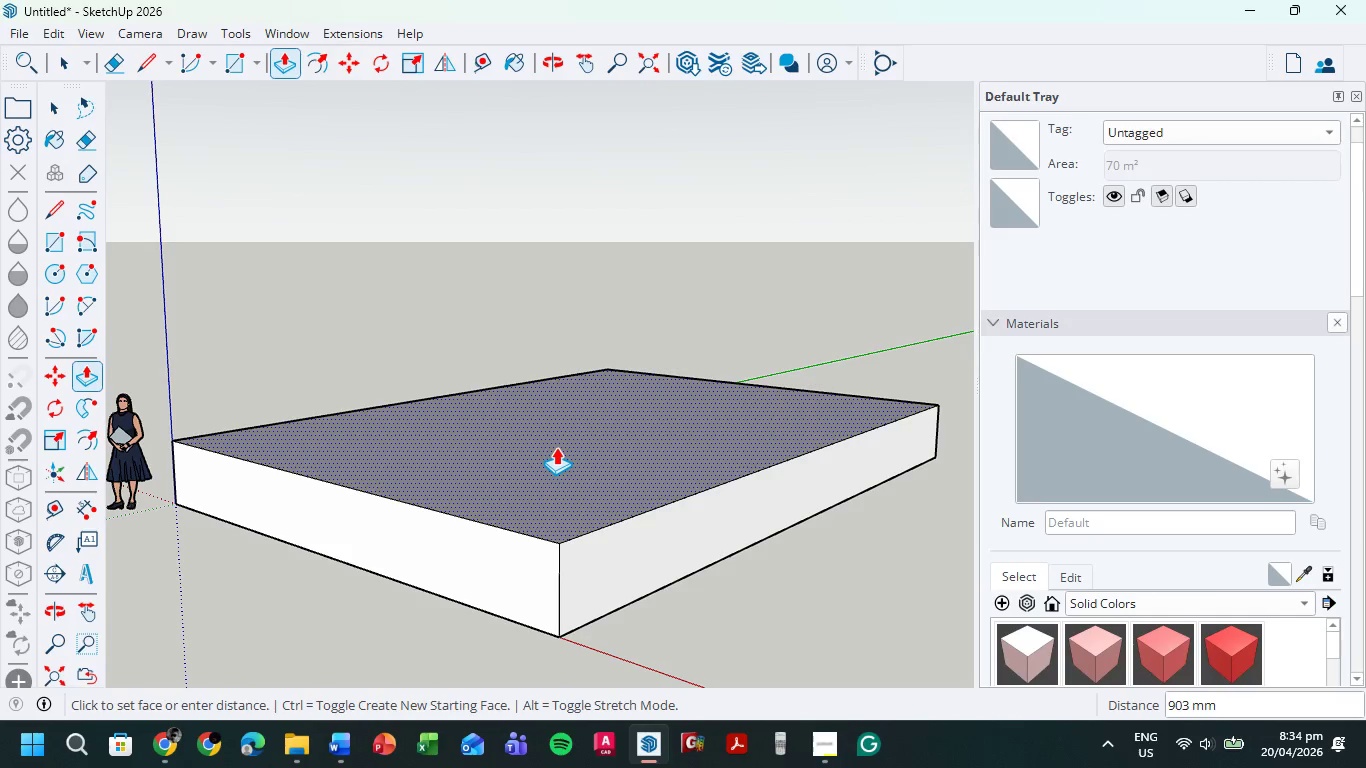 
wait(20.27)
 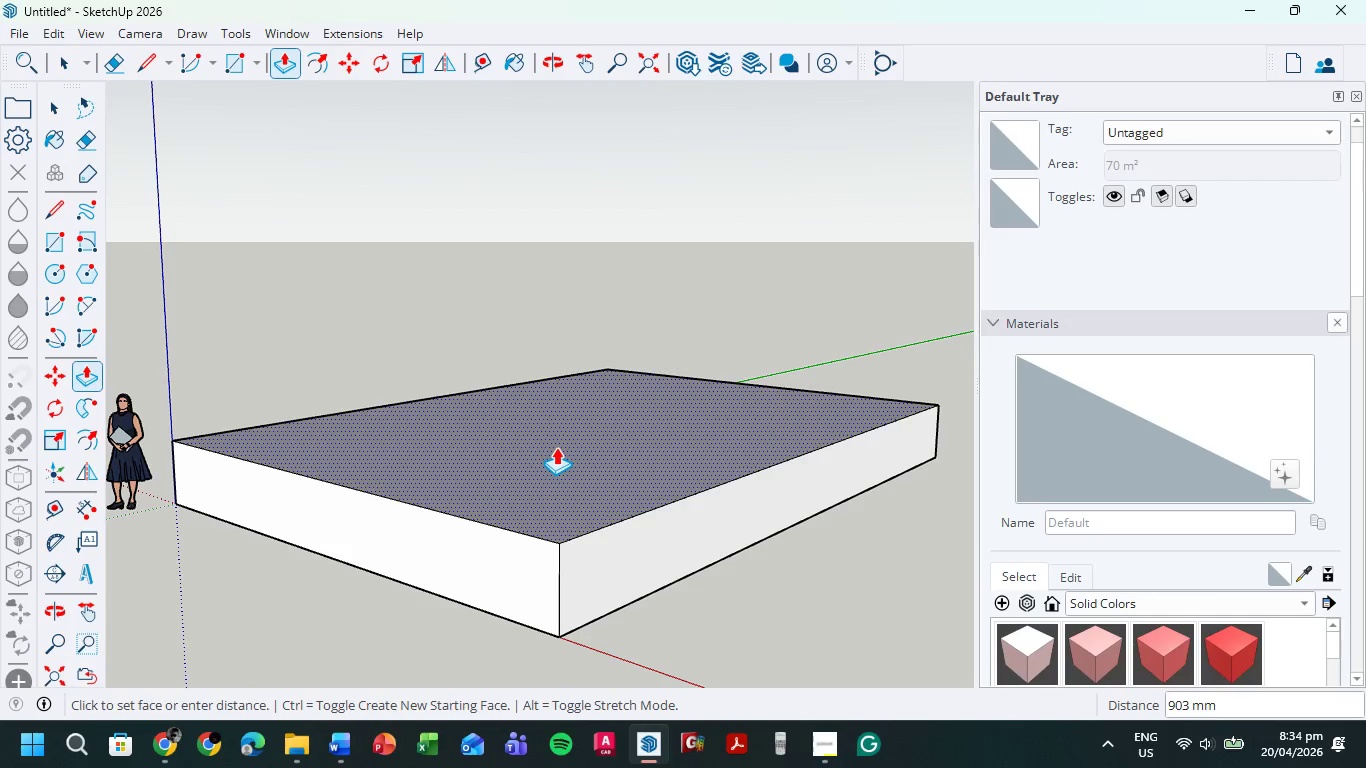 
key(Numpad5)
 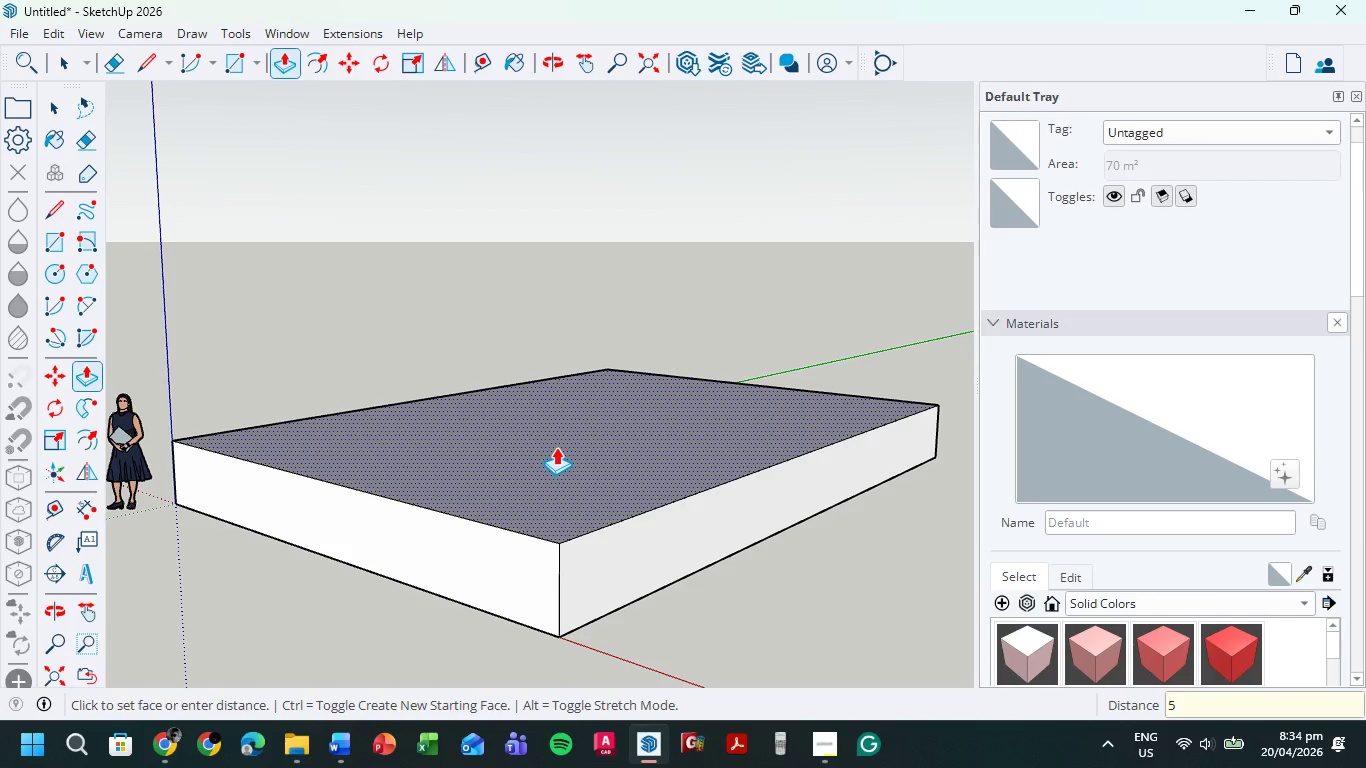 
key(Numpad0)
 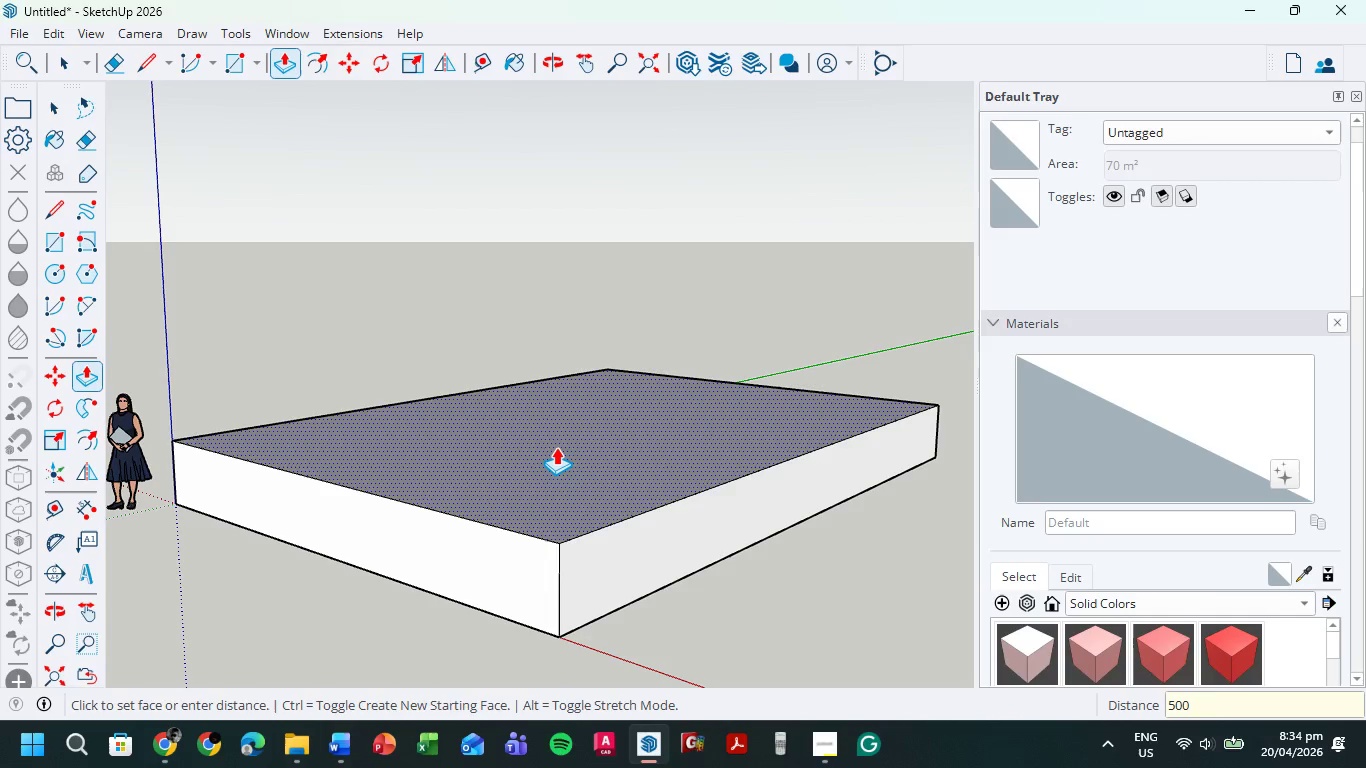 
key(Numpad0)
 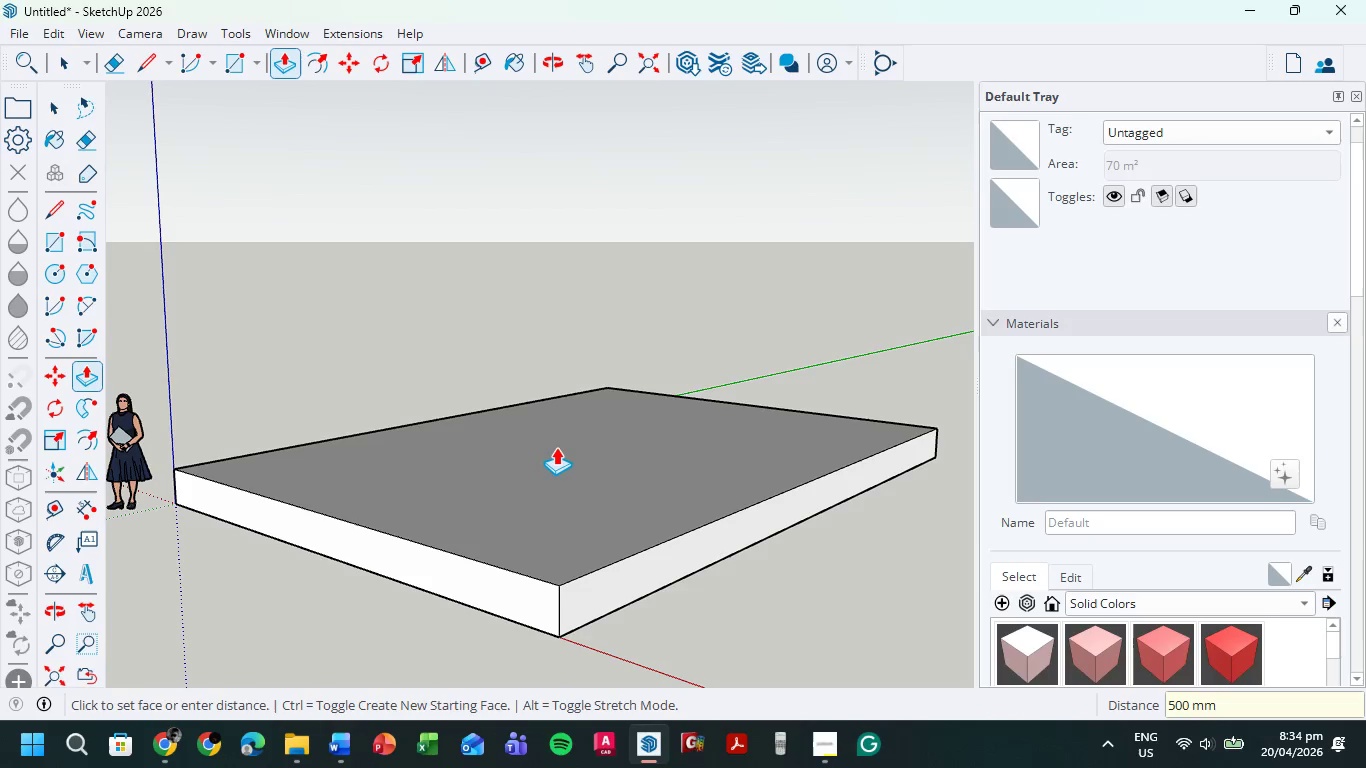 
key(NumpadEnter)
 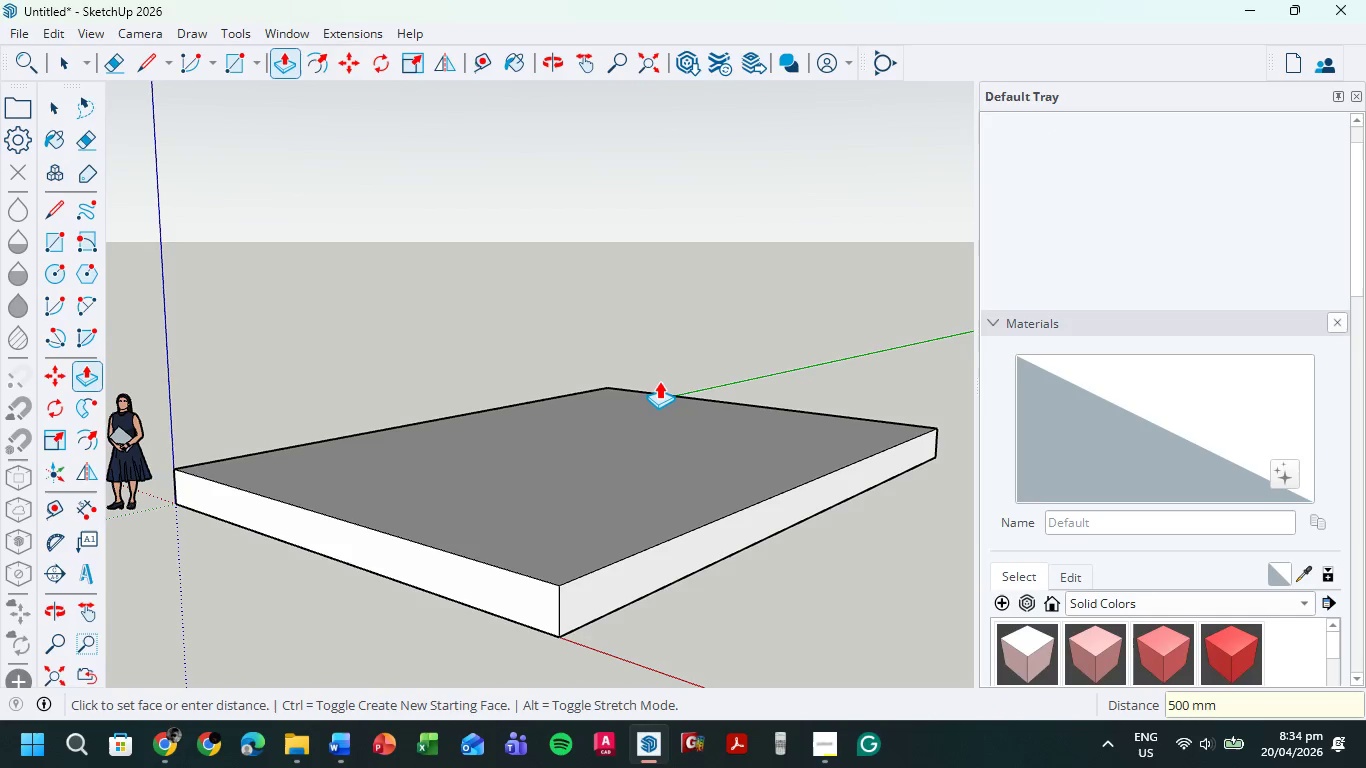 
left_click([559, 439])
 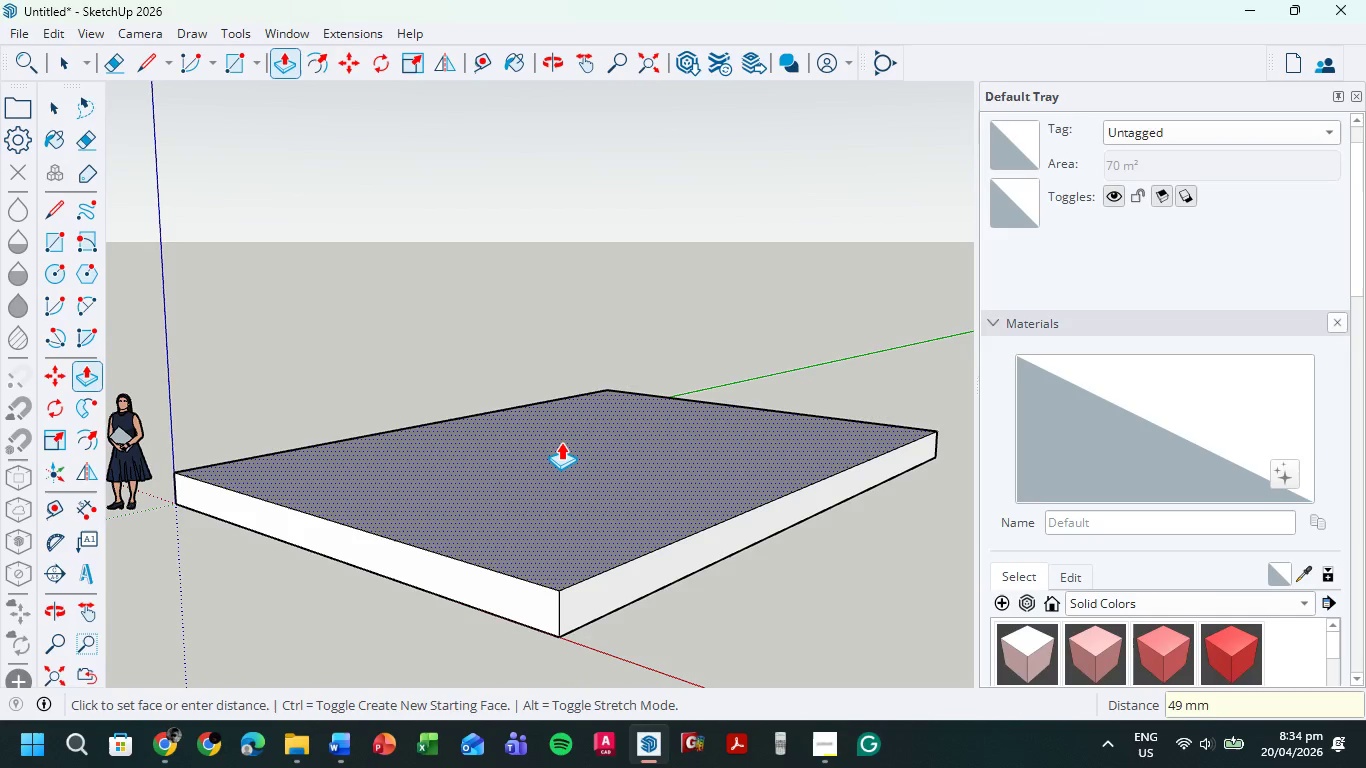 
key(Escape)
 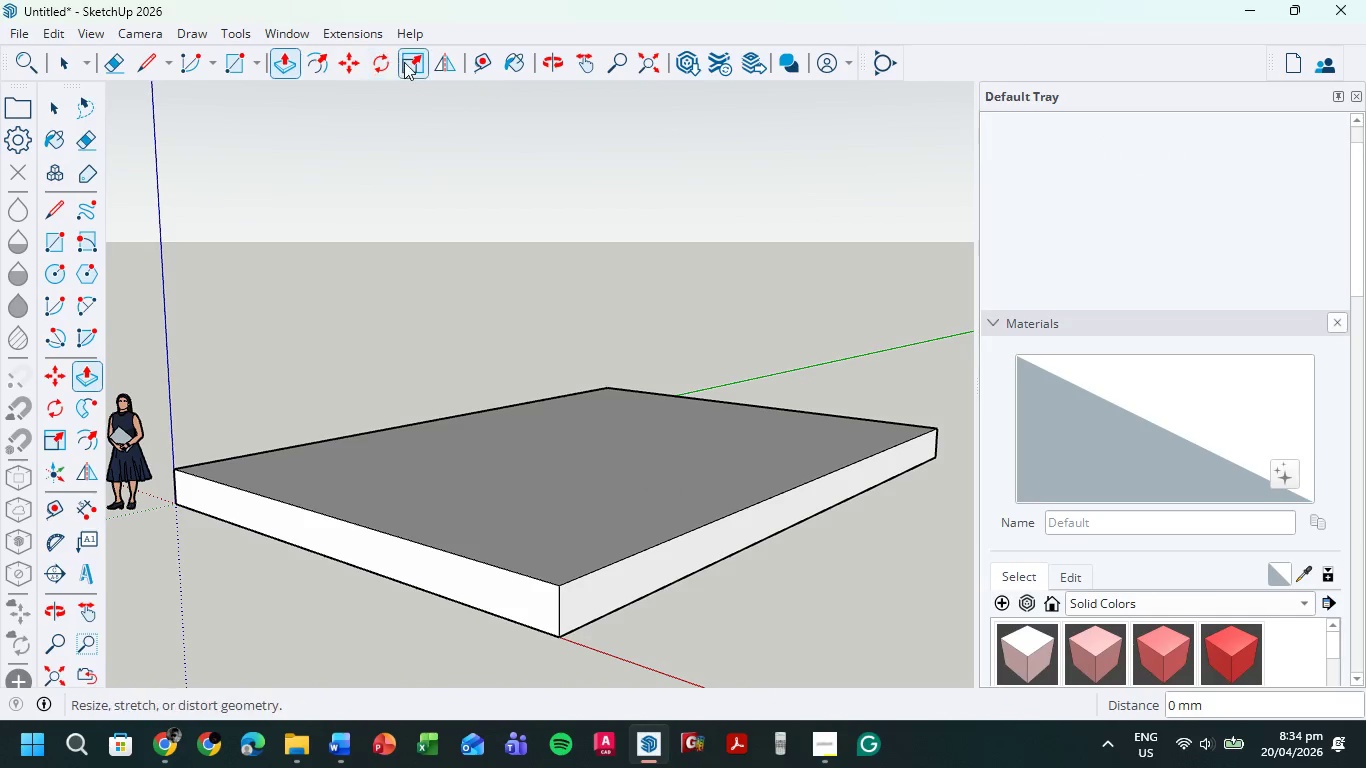 
left_click([322, 68])
 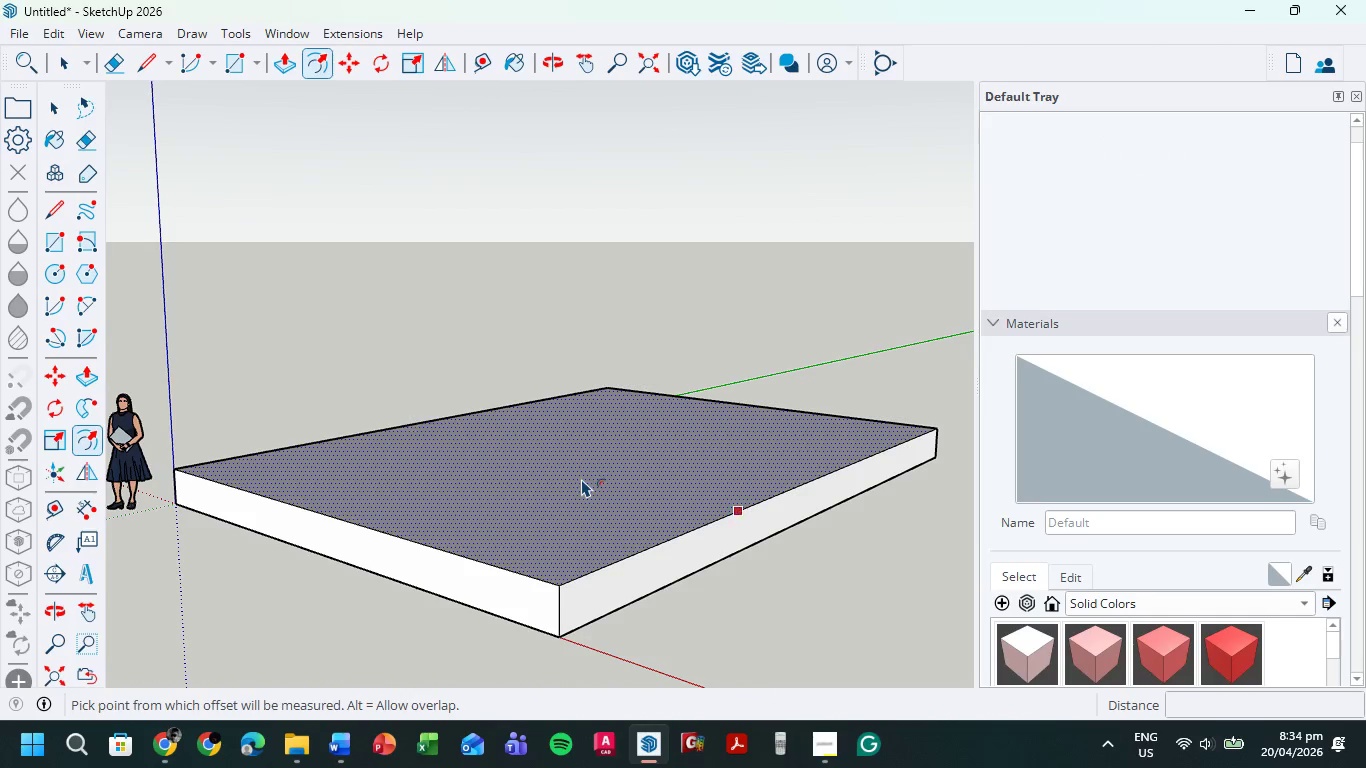 
left_click([581, 479])
 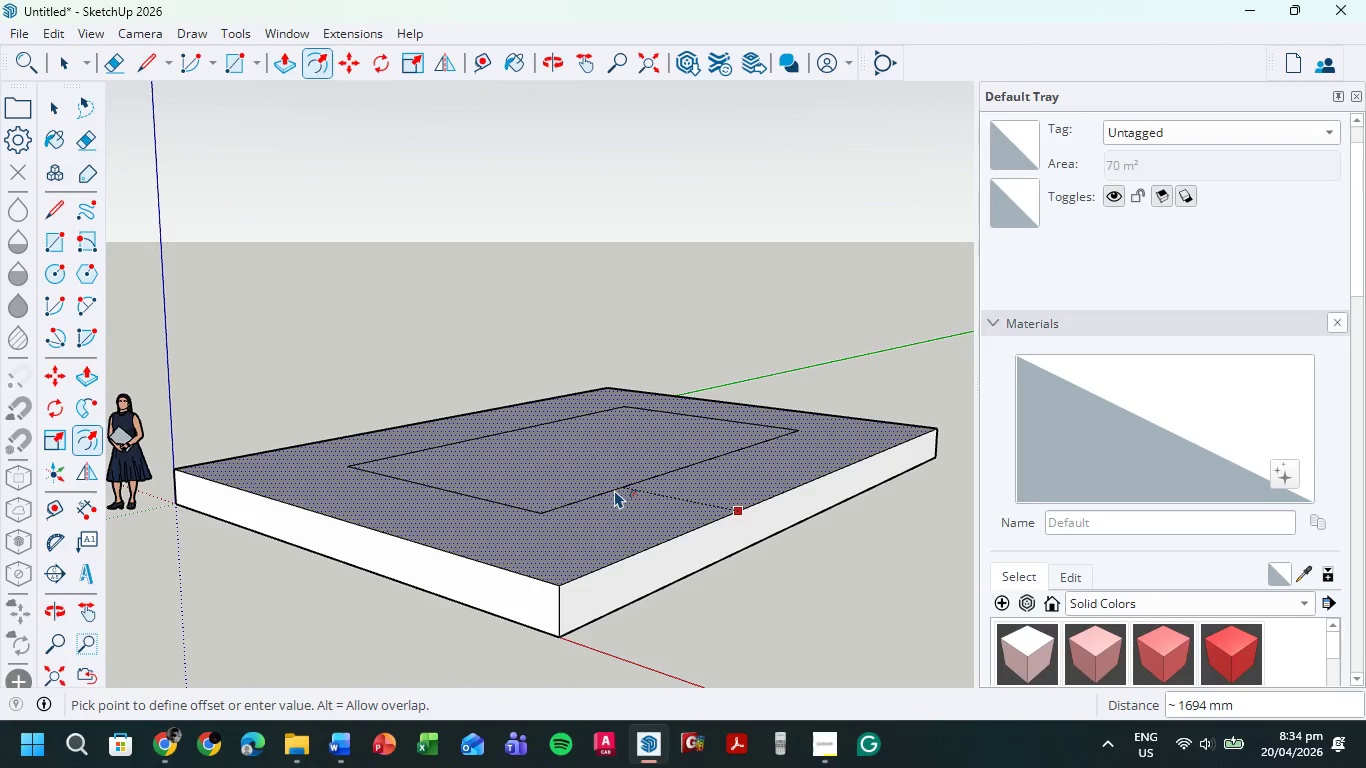 
key(Numpad1)
 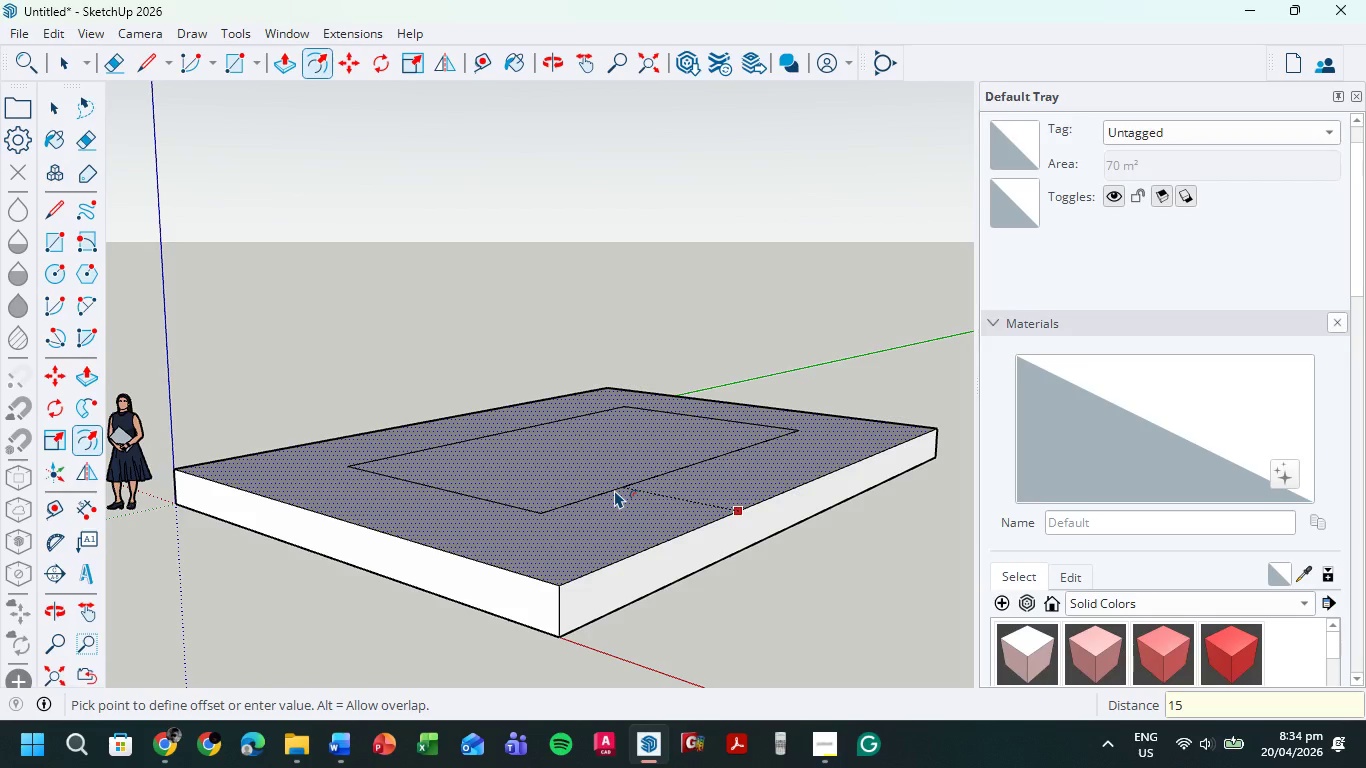 
key(Numpad5)
 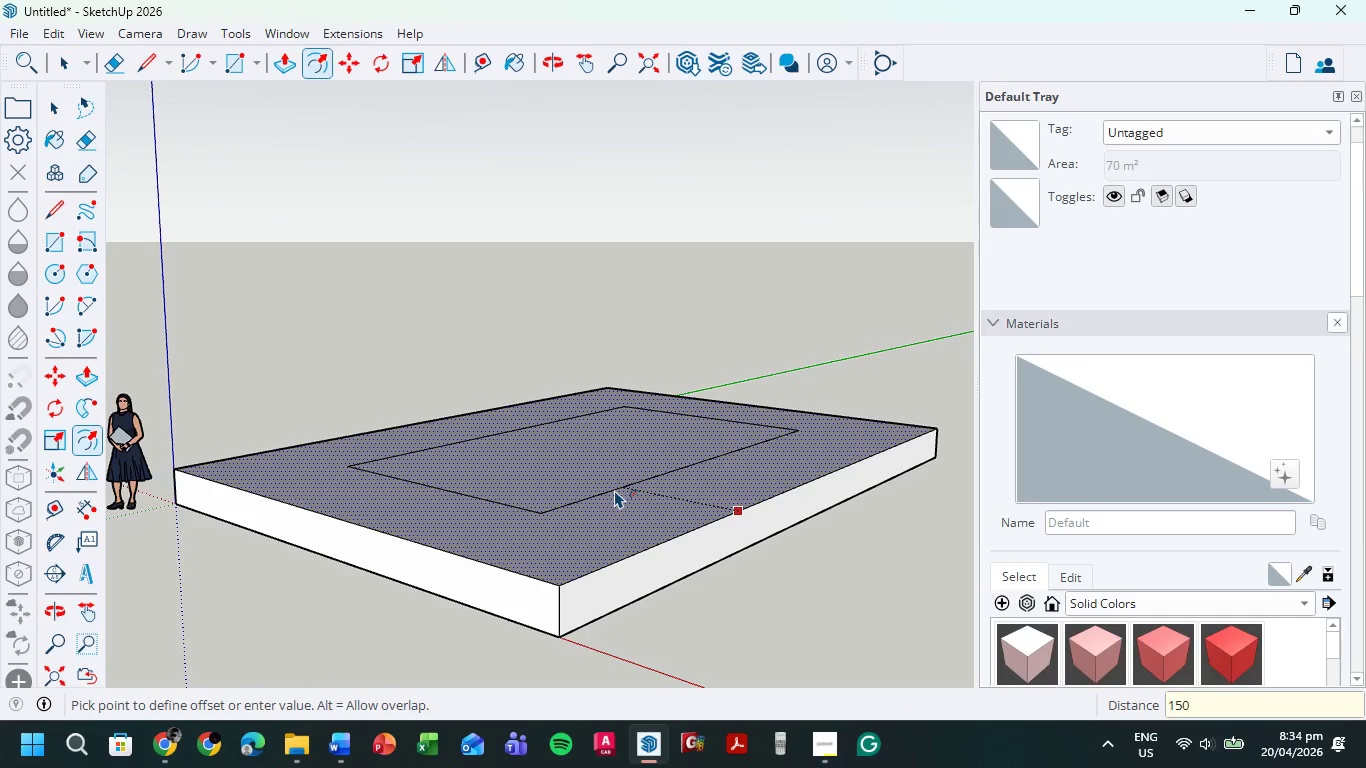 
key(Numpad0)
 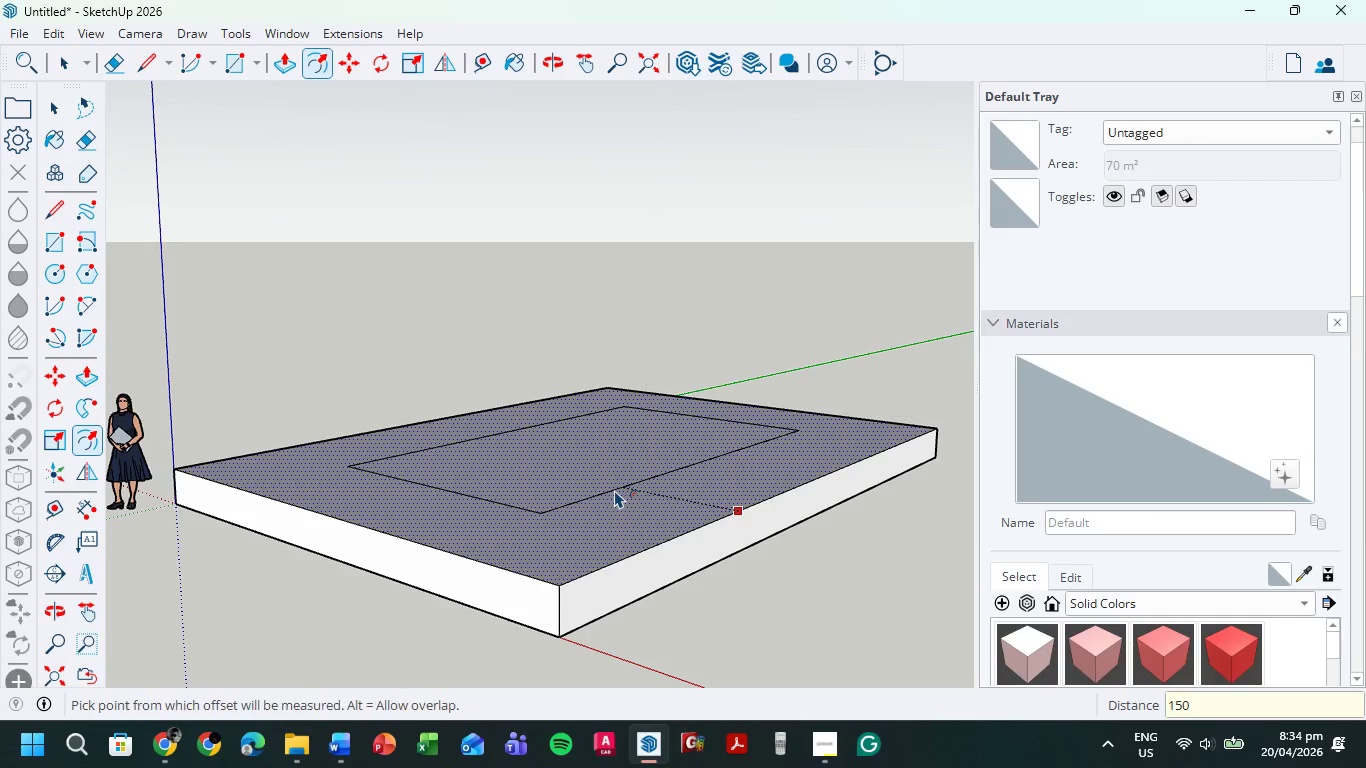 
key(NumpadEnter)
 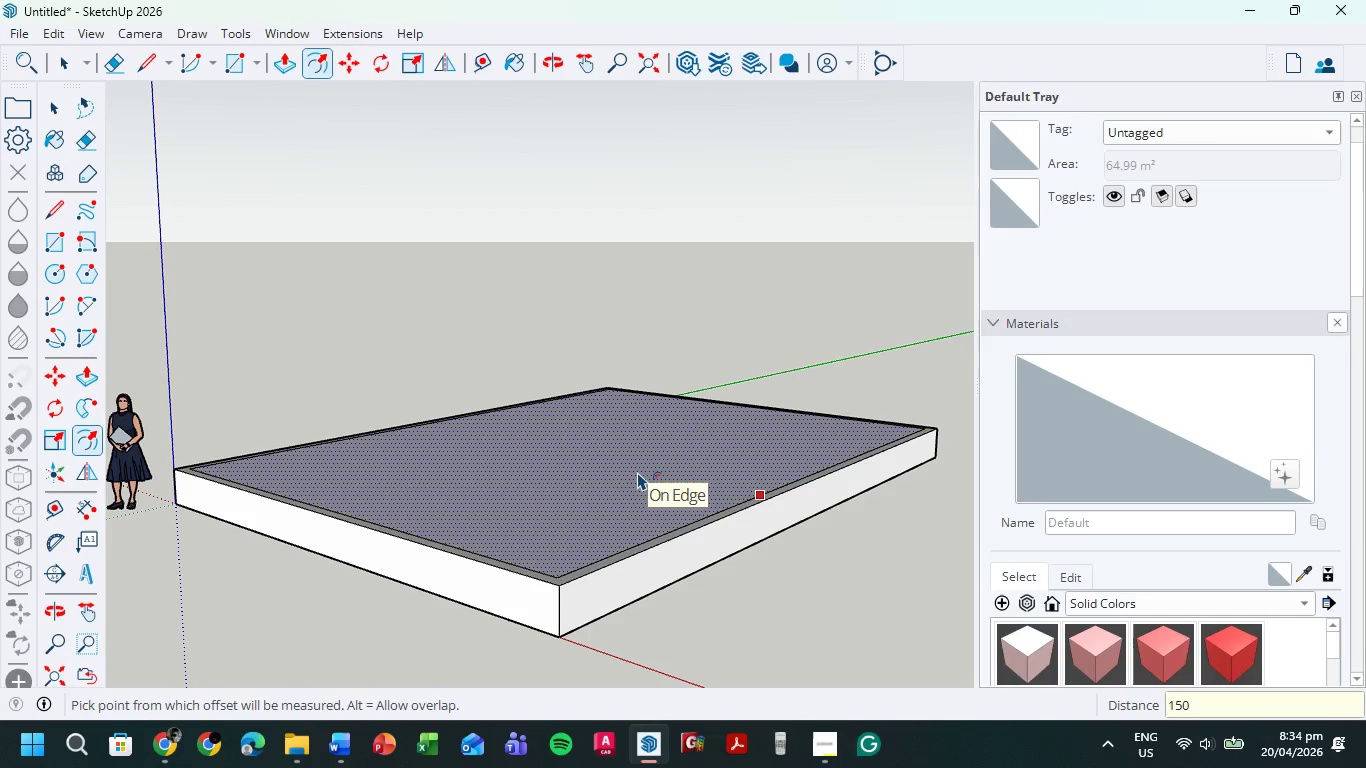 
key(P)
 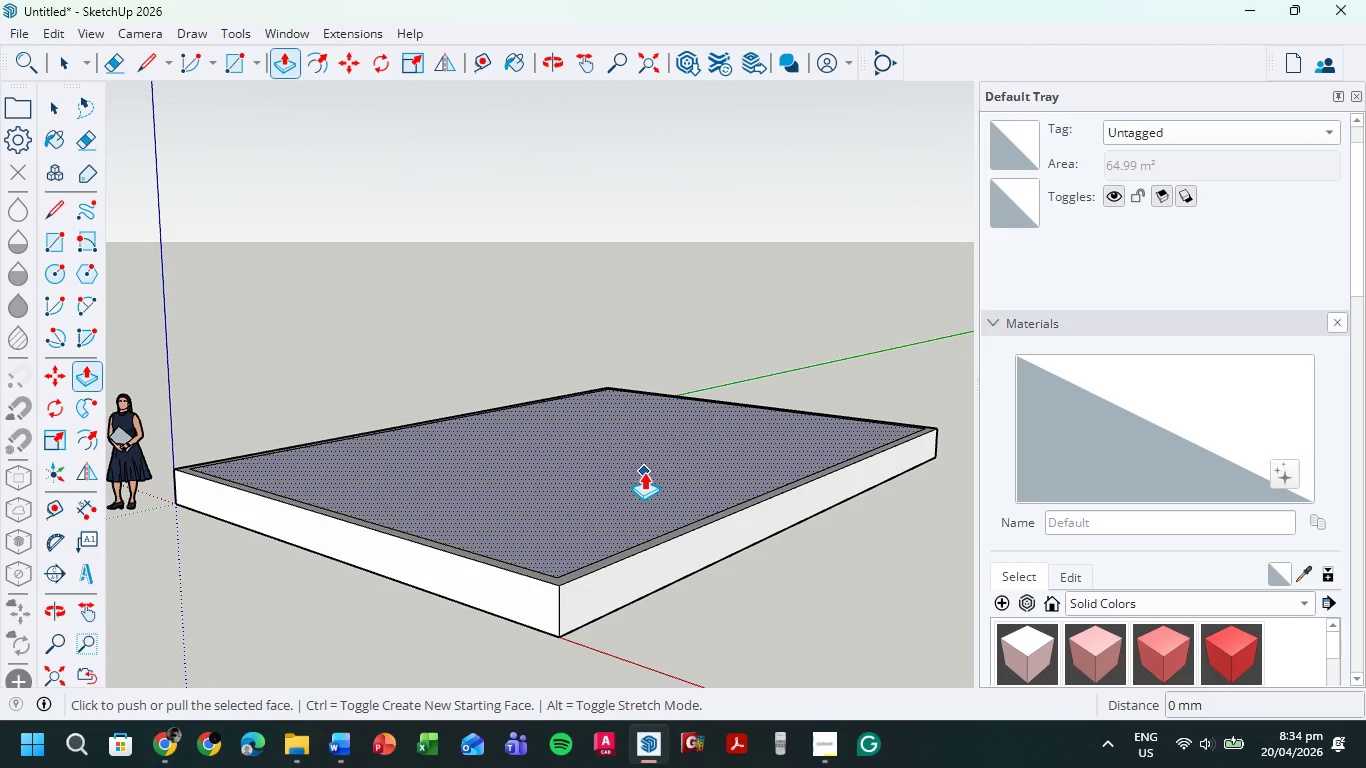 
left_click([633, 466])
 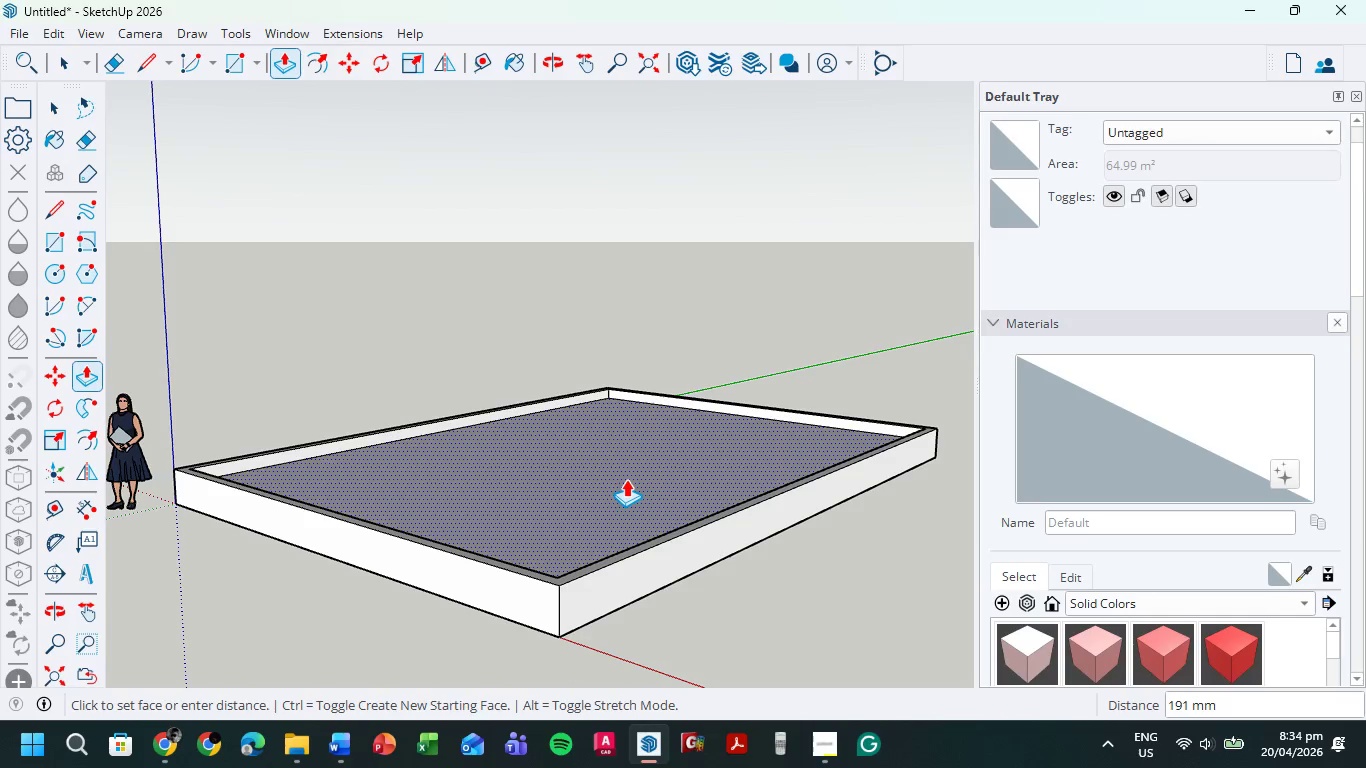 
wait(10.89)
 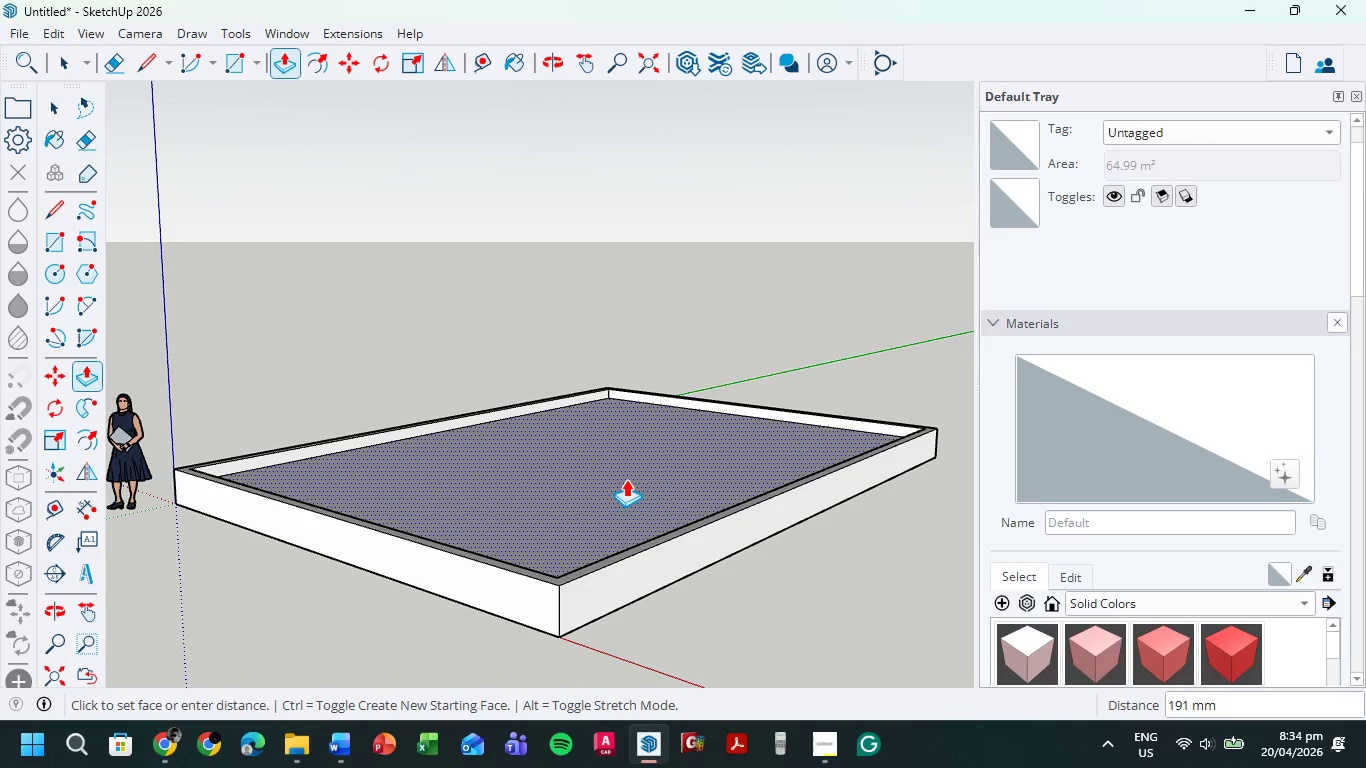 
key(Escape)
 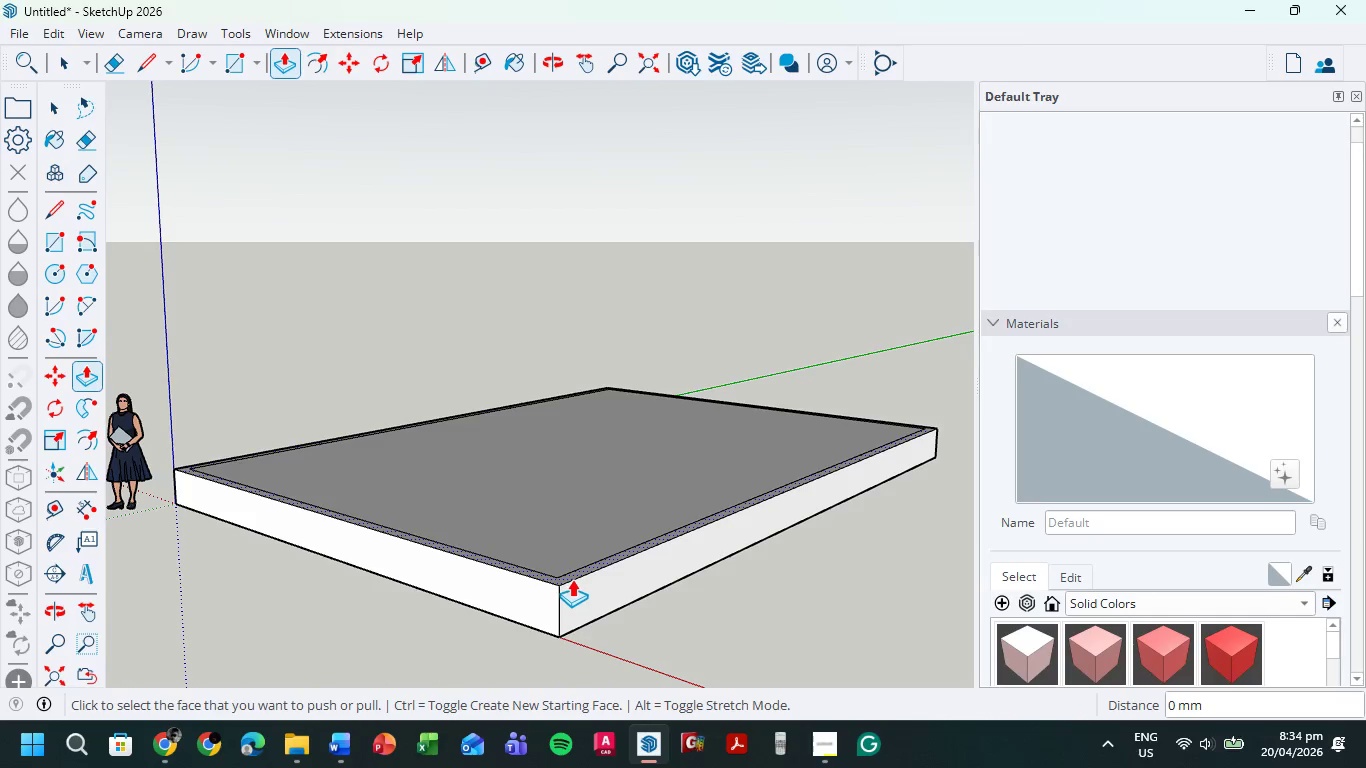 
left_click([572, 576])
 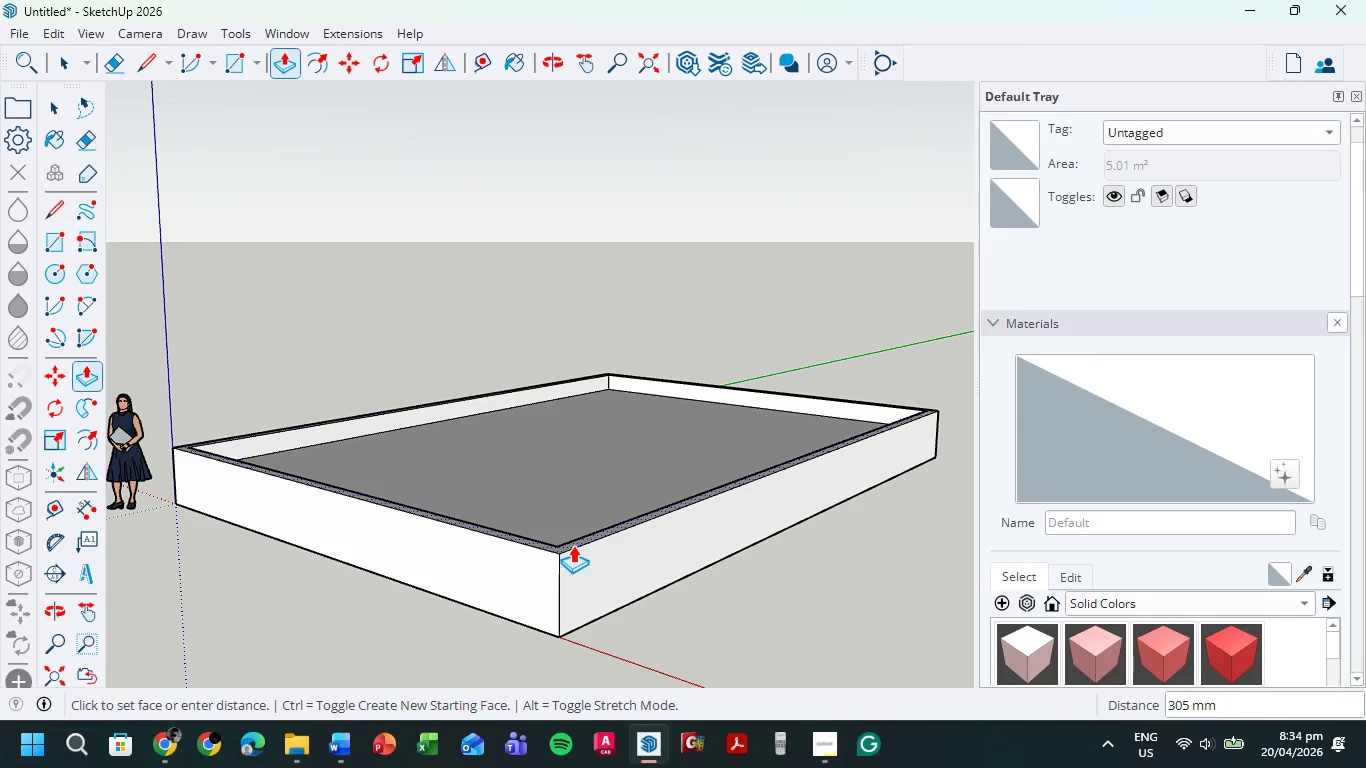 
key(Numpad5)
 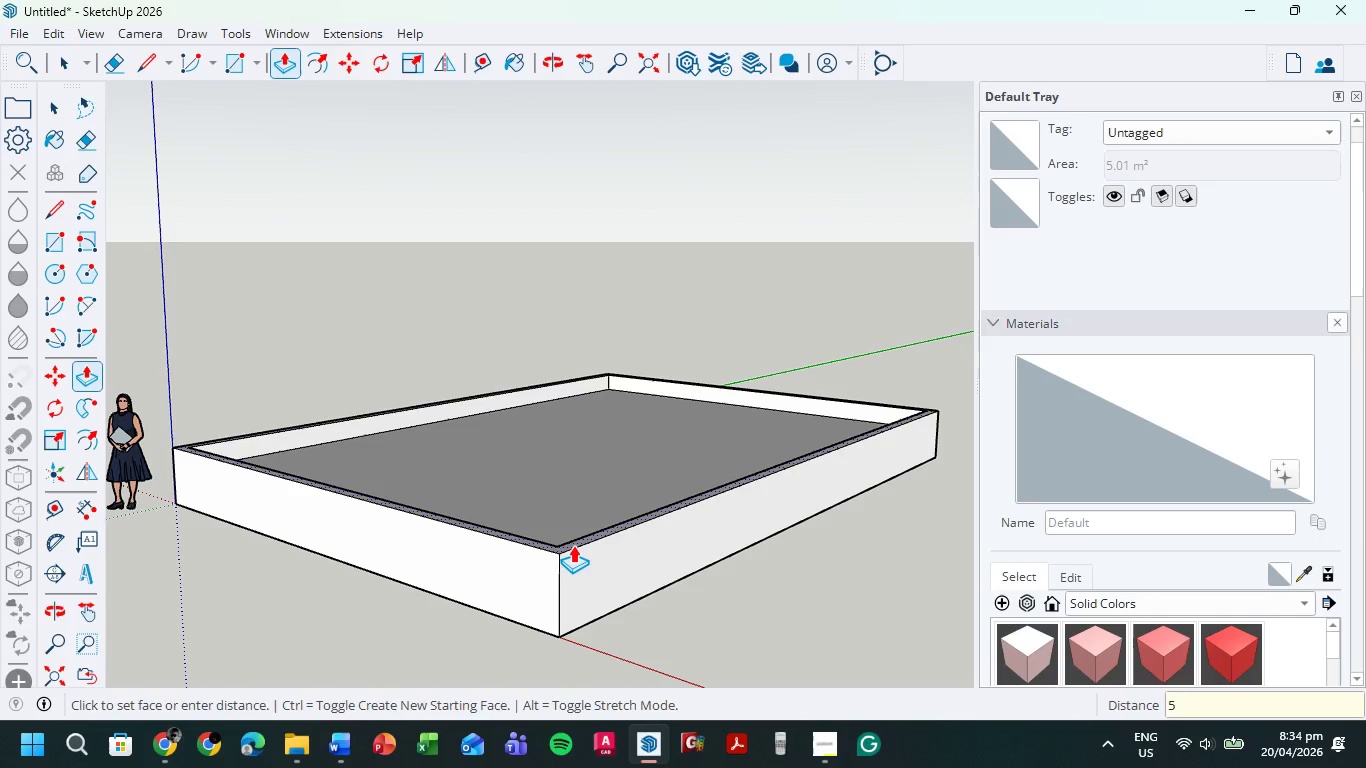 
key(Numpad0)
 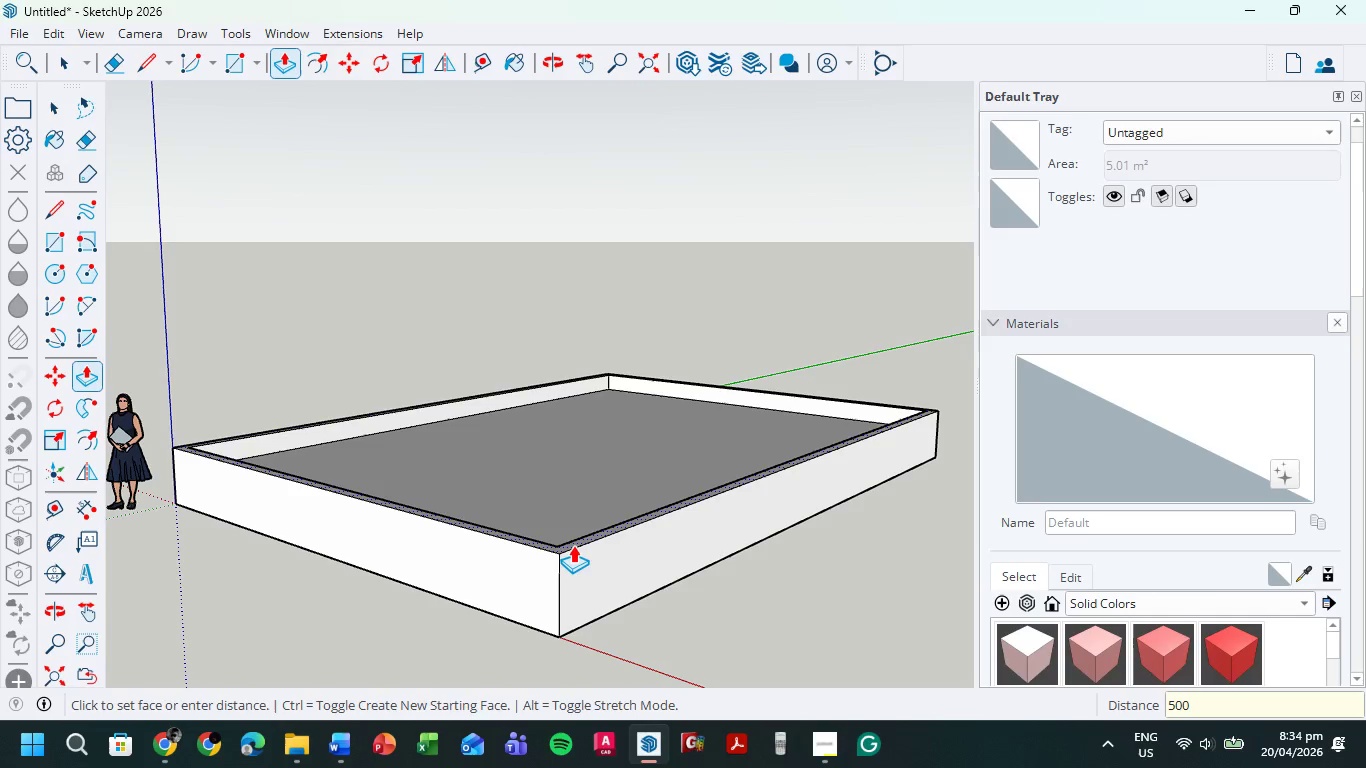 
key(Numpad0)
 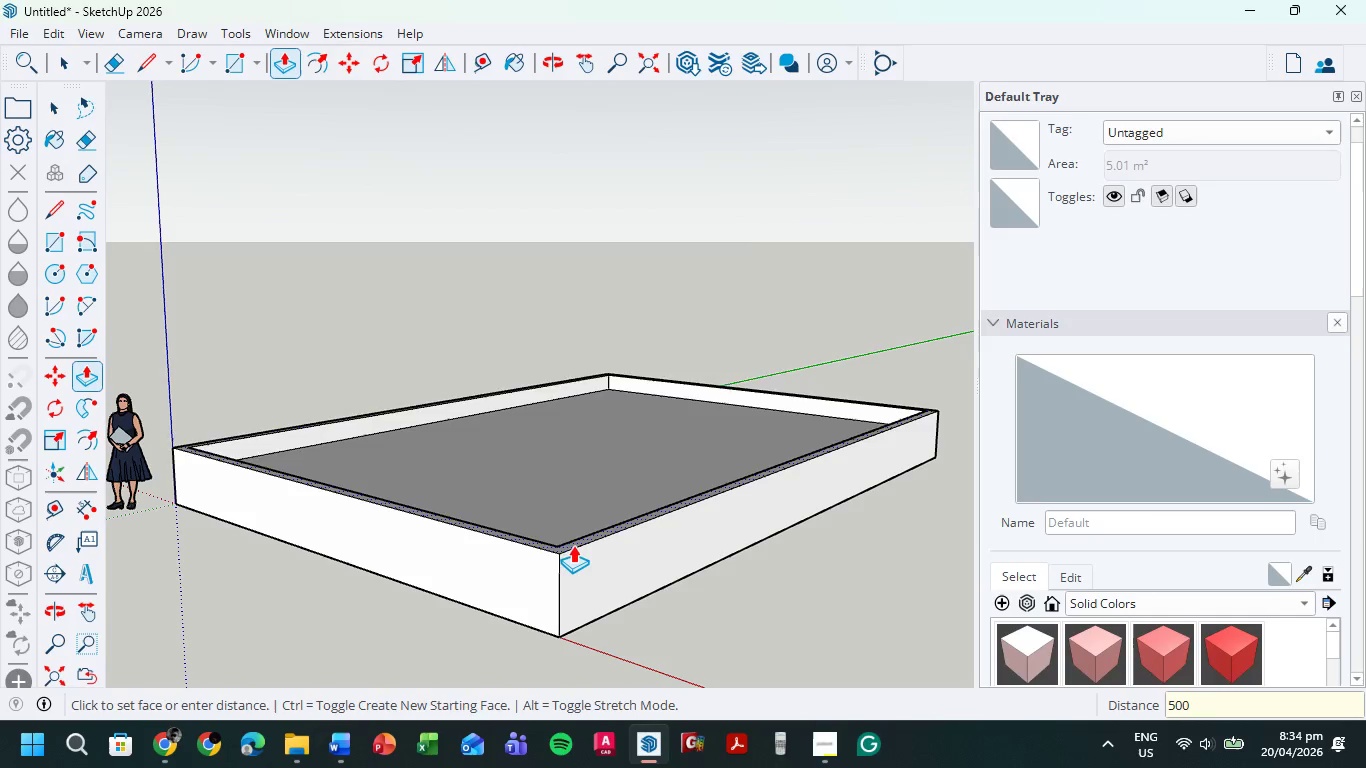 
key(NumpadEnter)
 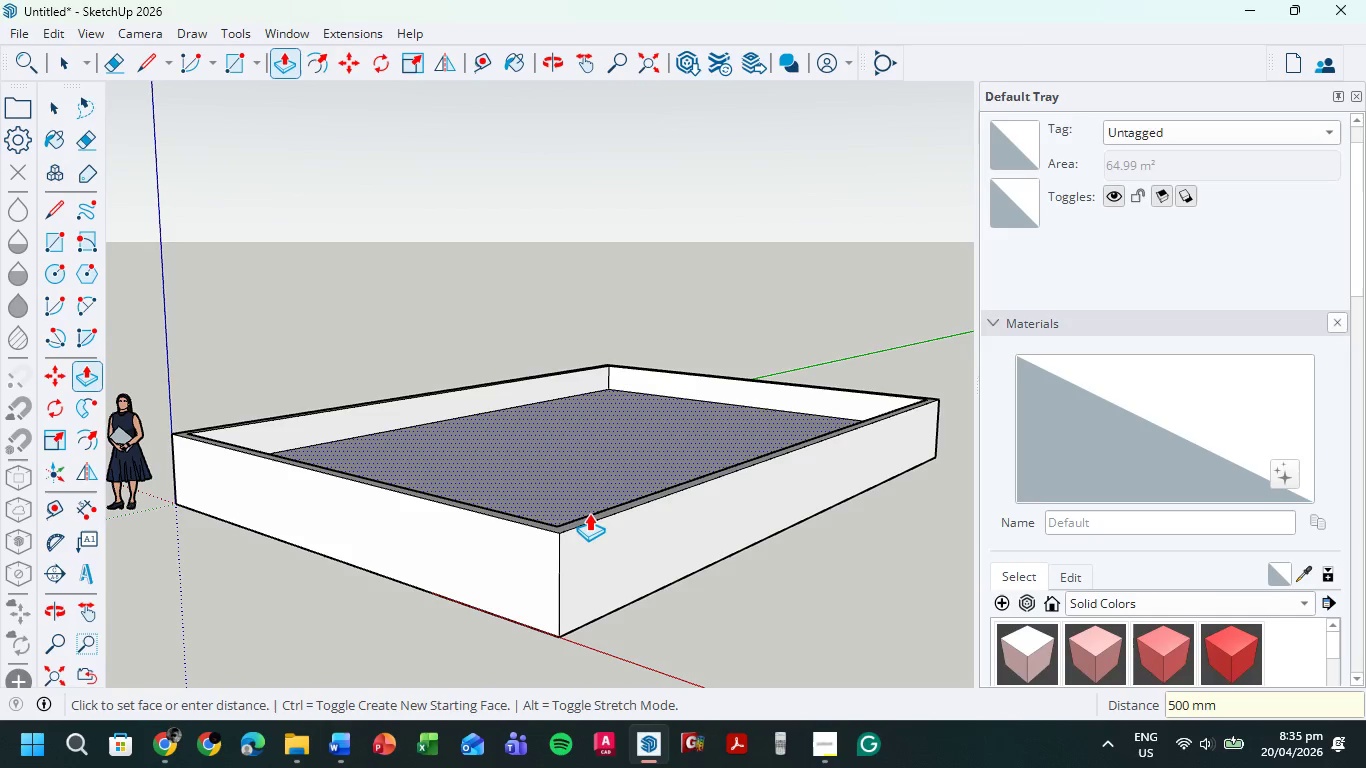 
left_click([587, 519])
 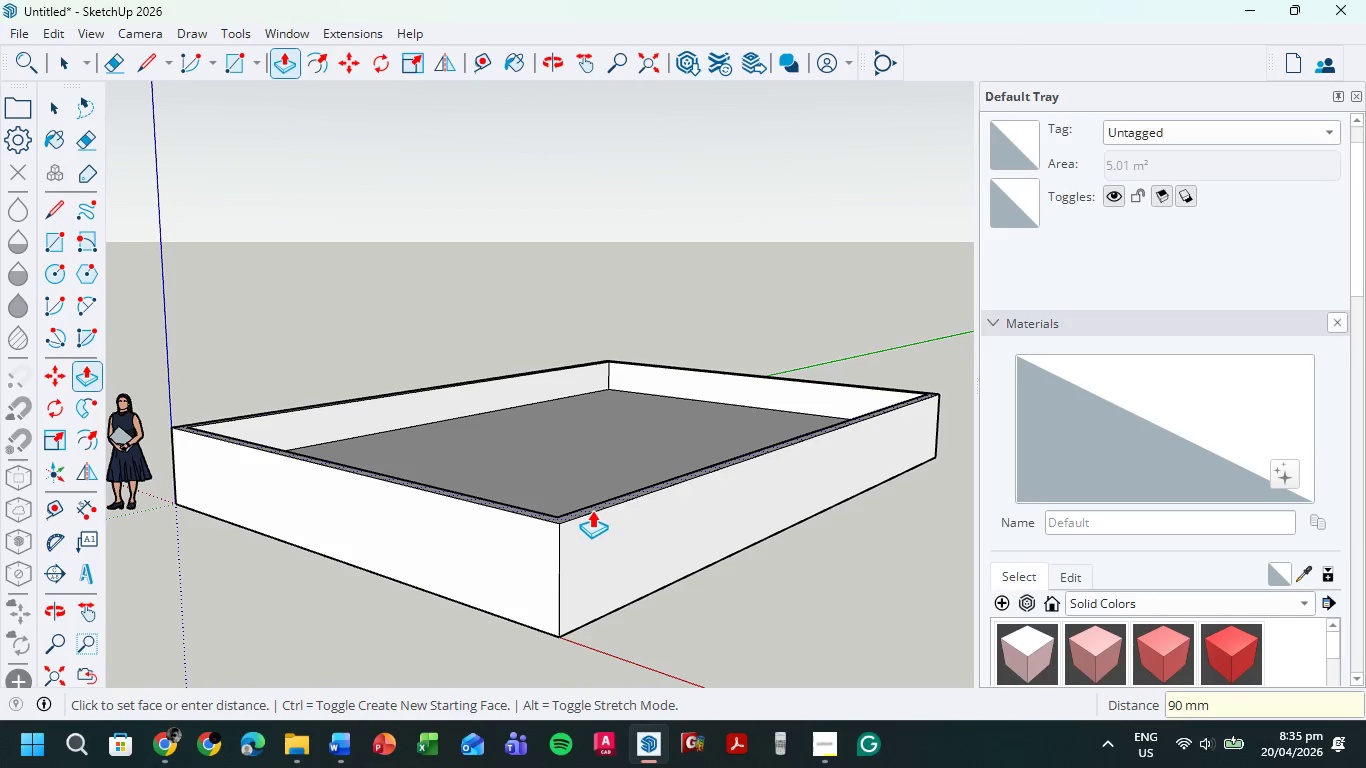 
key(Numpad5)
 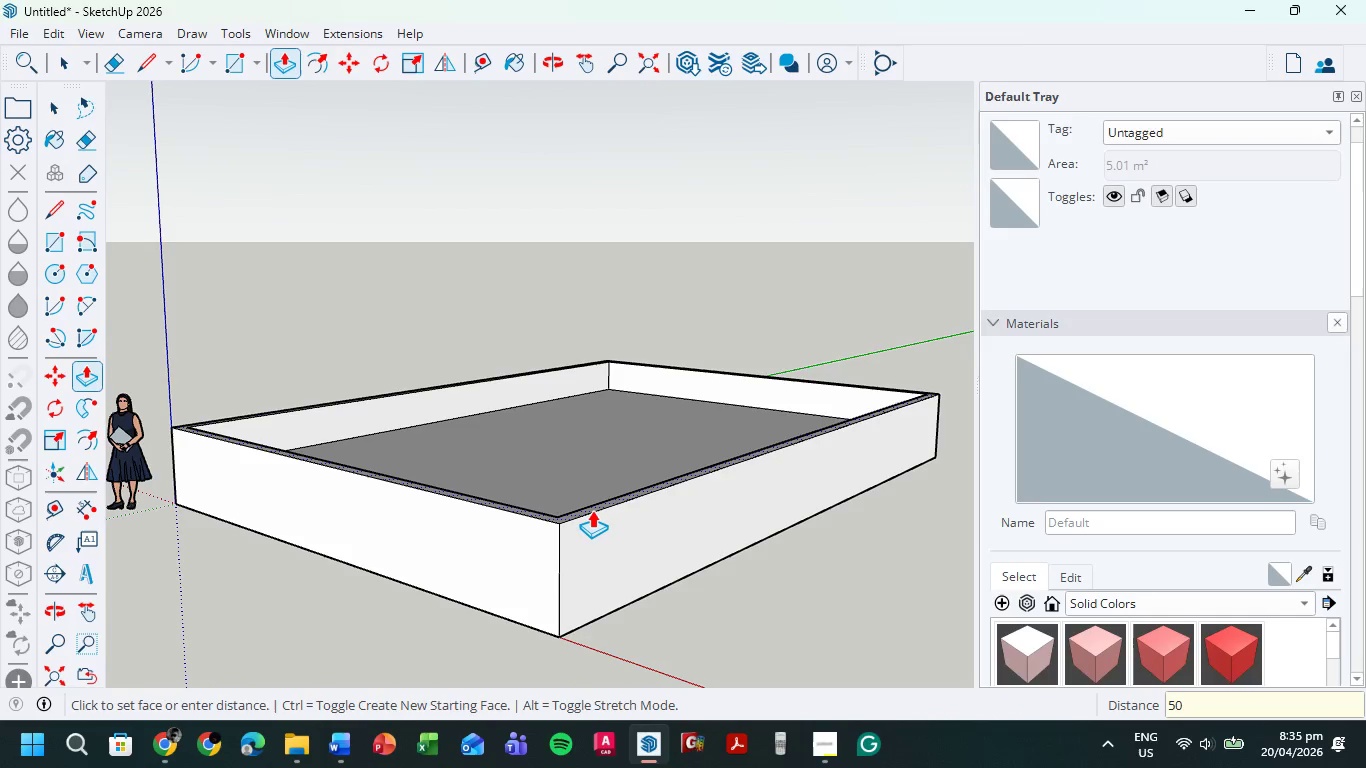 
key(Numpad0)
 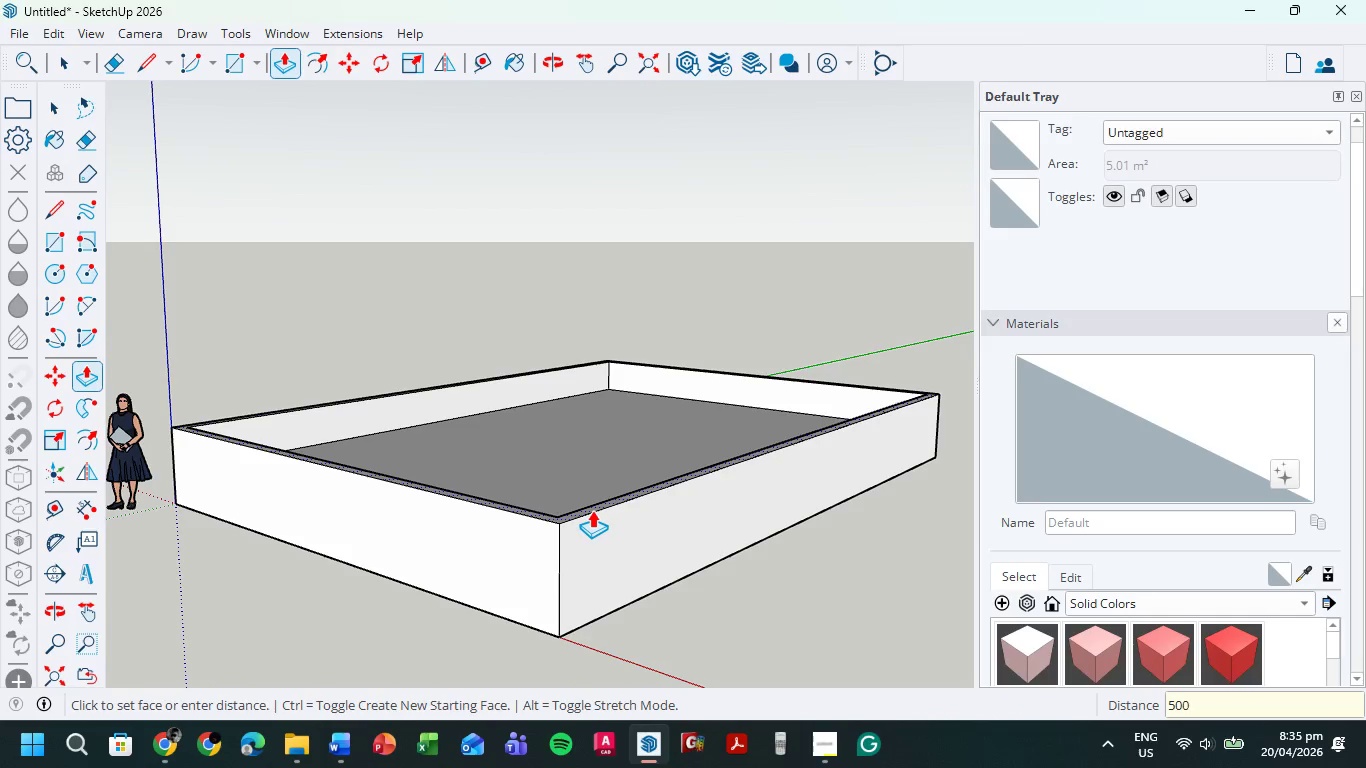 
key(Numpad0)
 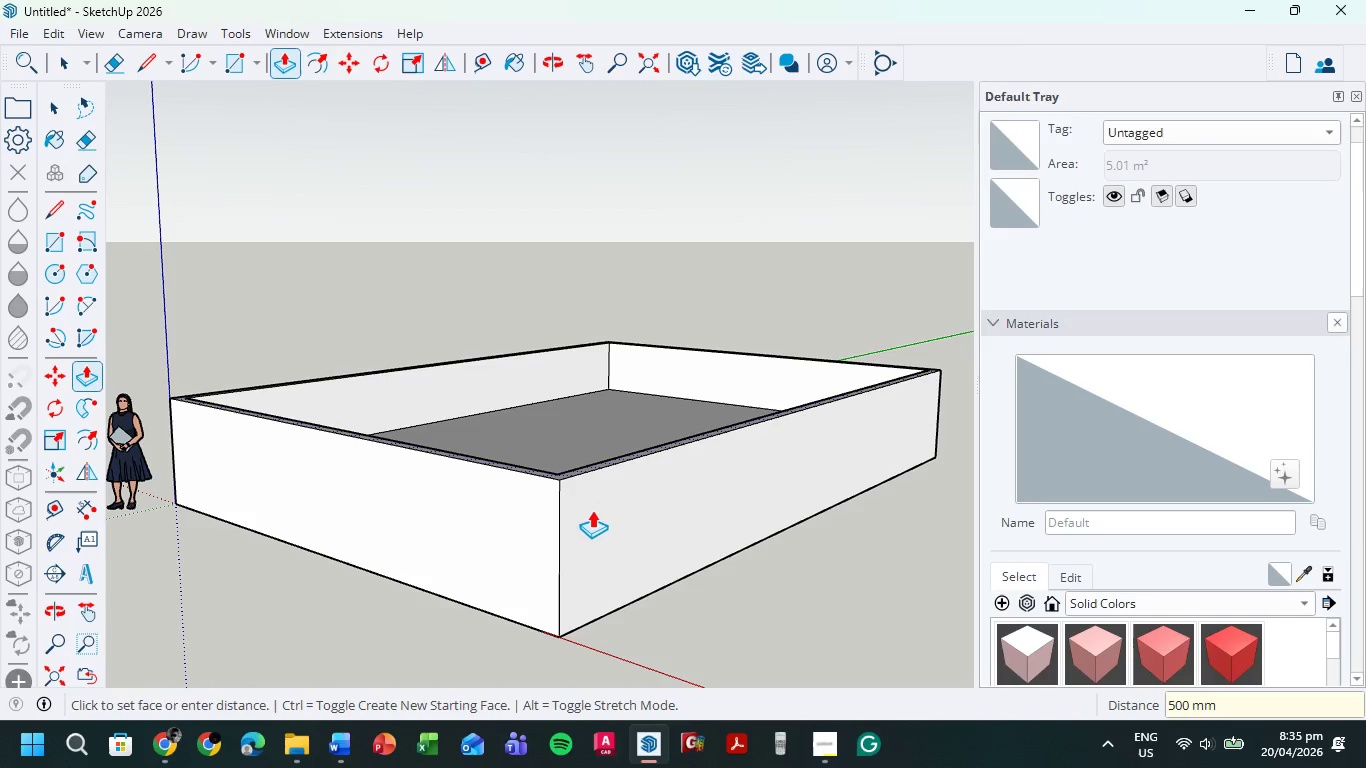 
key(NumpadEnter)
 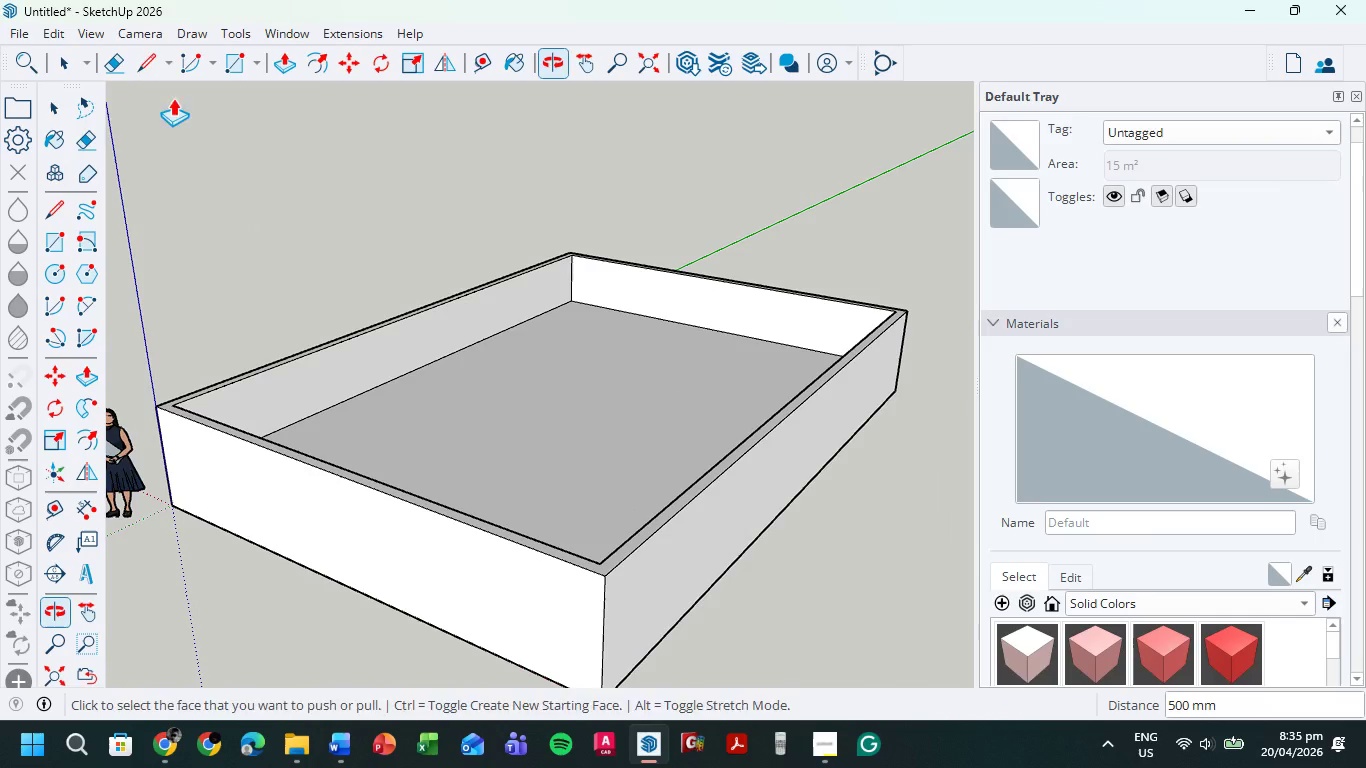 
left_click([73, 60])
 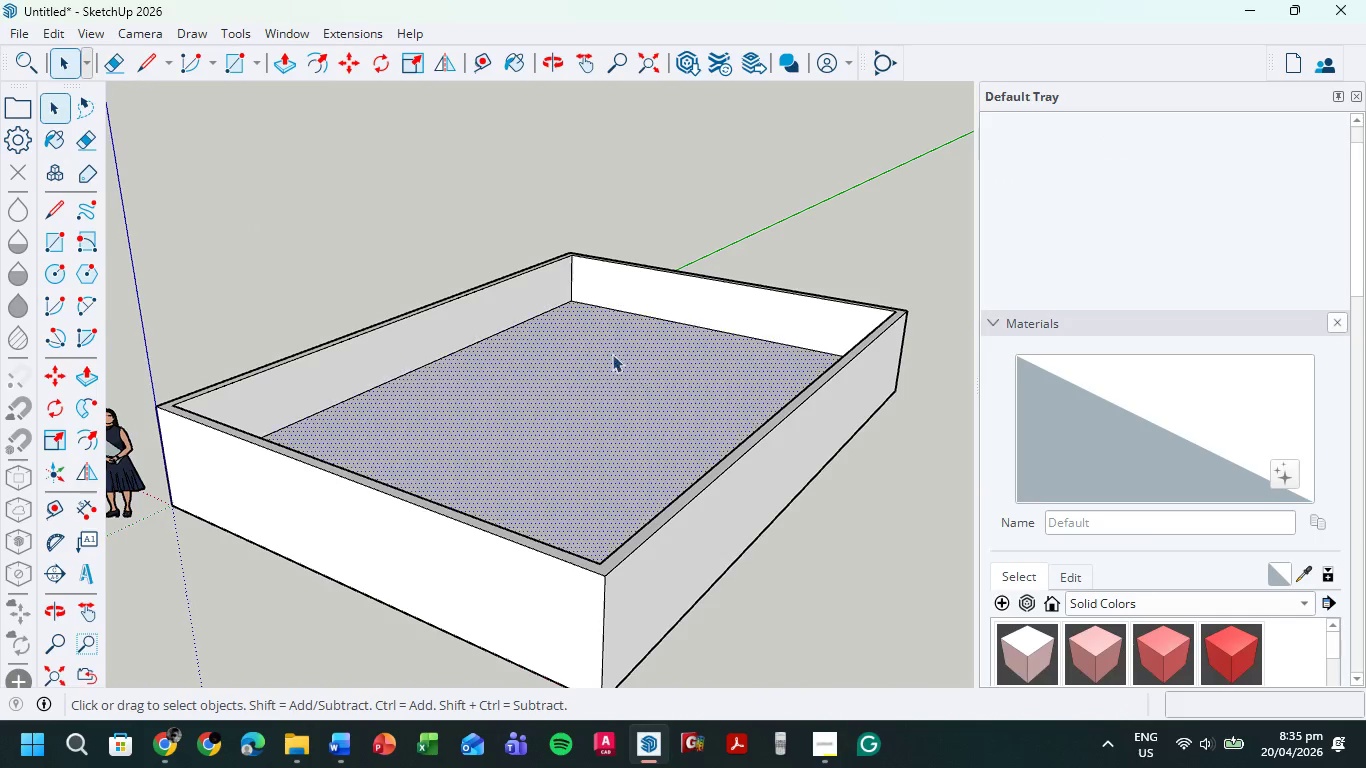 
left_click([461, 124])
 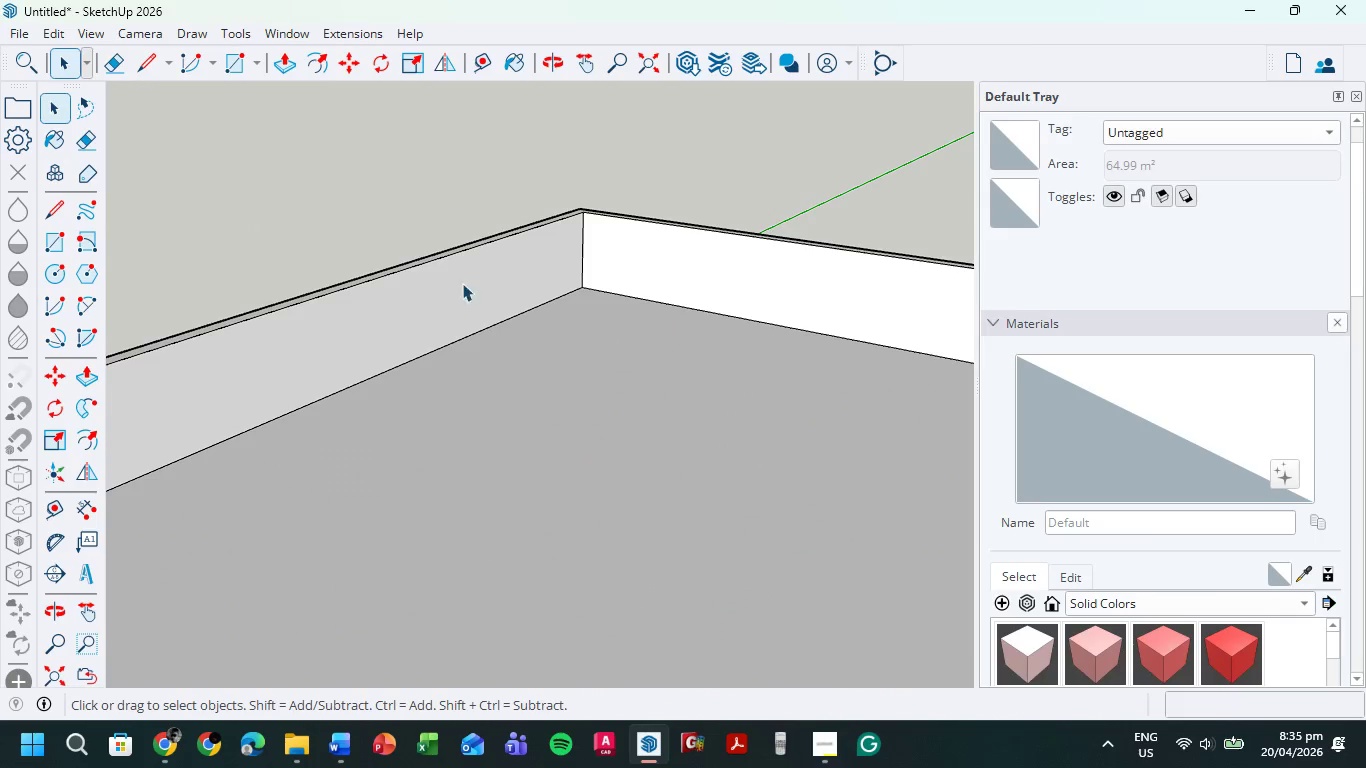 
scroll: coordinate [554, 323], scroll_direction: up, amount: 5.0
 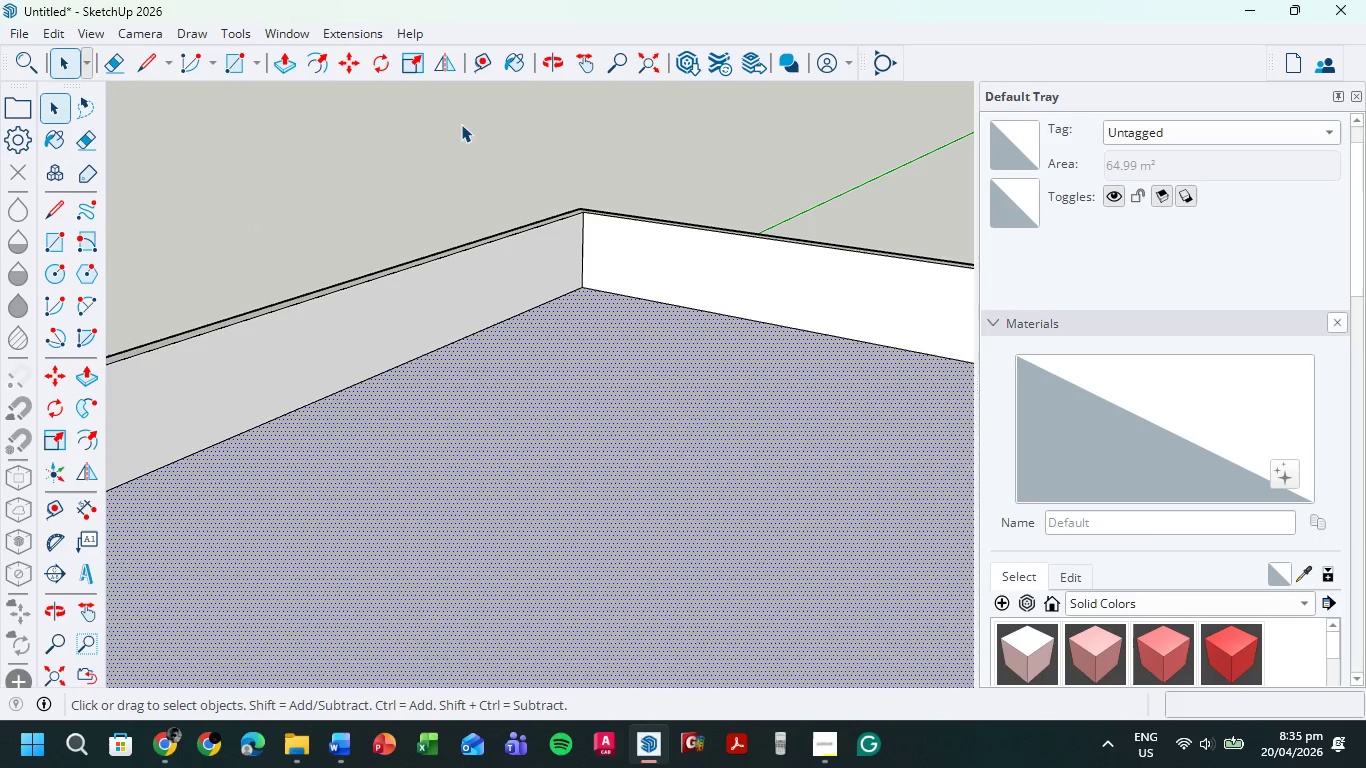 
scroll: coordinate [504, 352], scroll_direction: down, amount: 6.0
 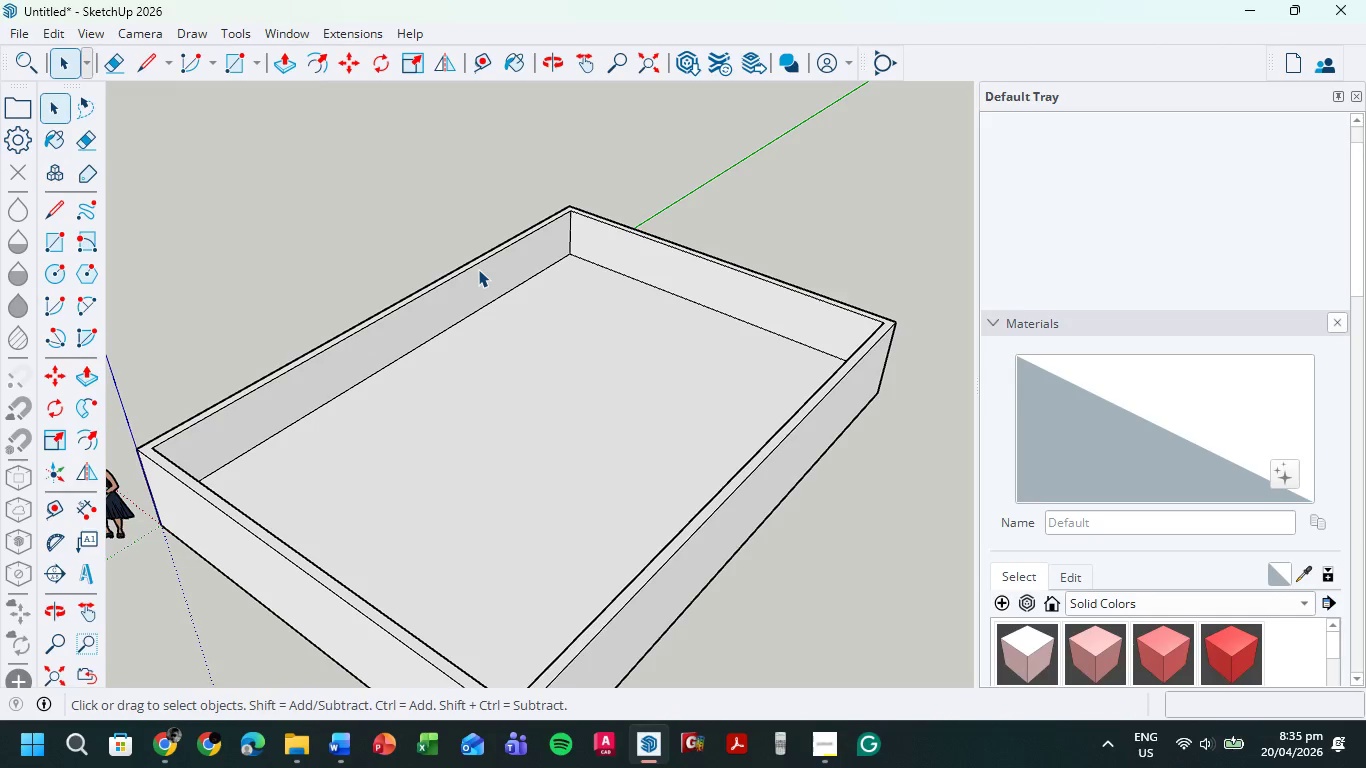 
wait(45.76)
 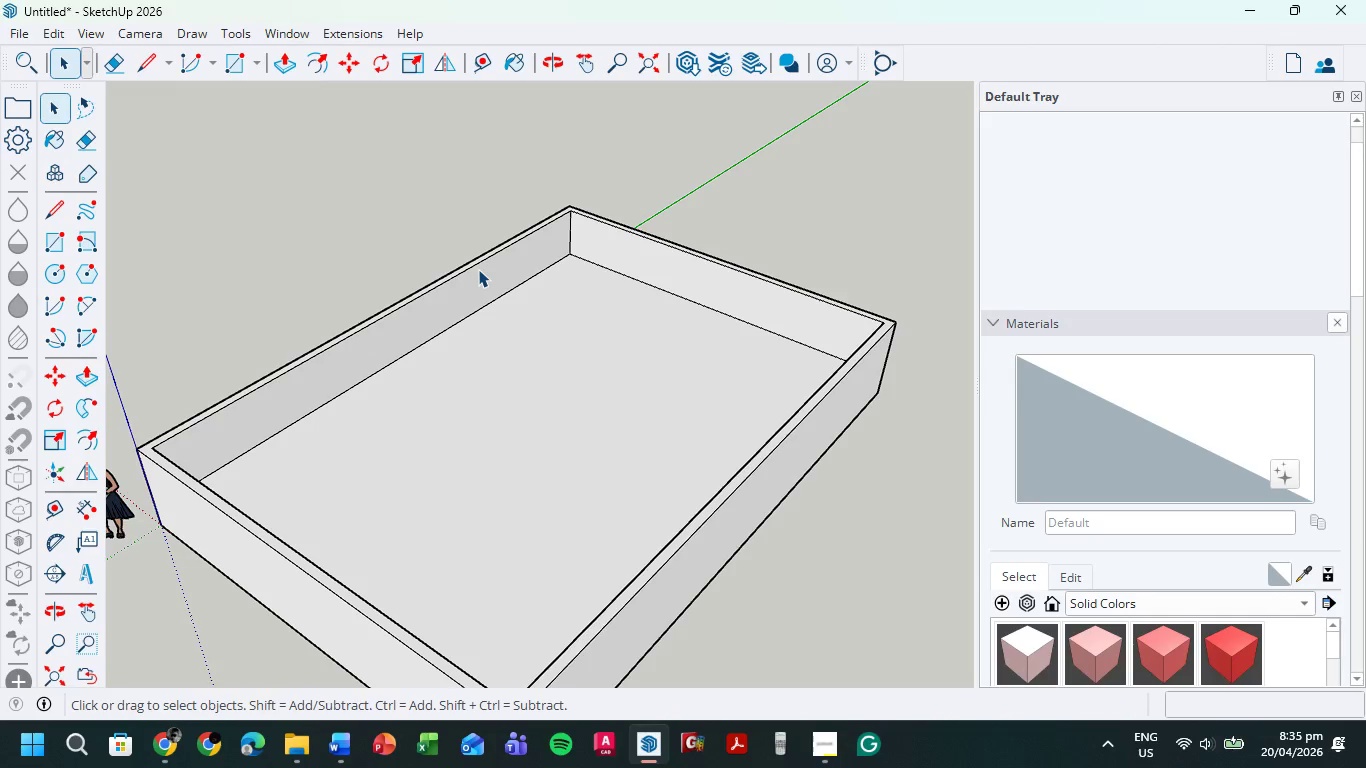 
scroll: coordinate [379, 424], scroll_direction: up, amount: 2.0
 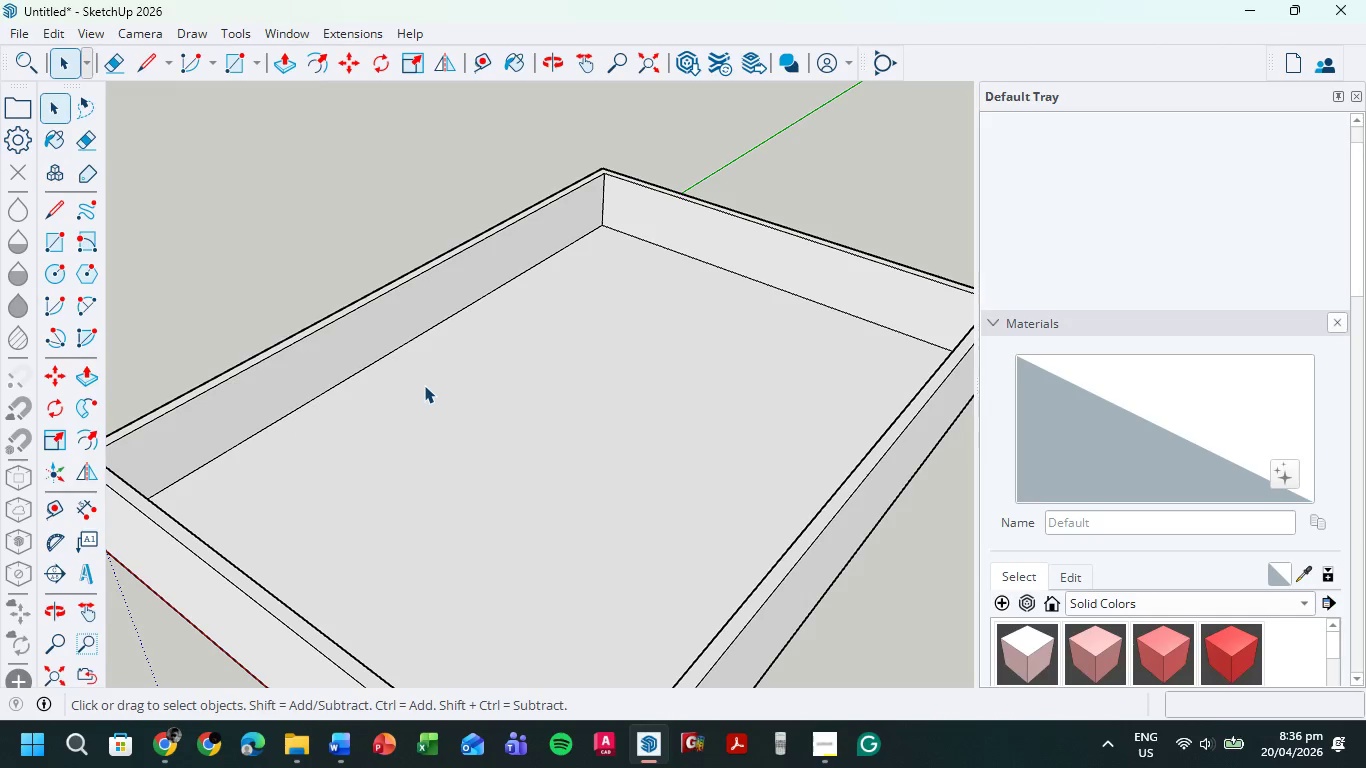 
wait(31.86)
 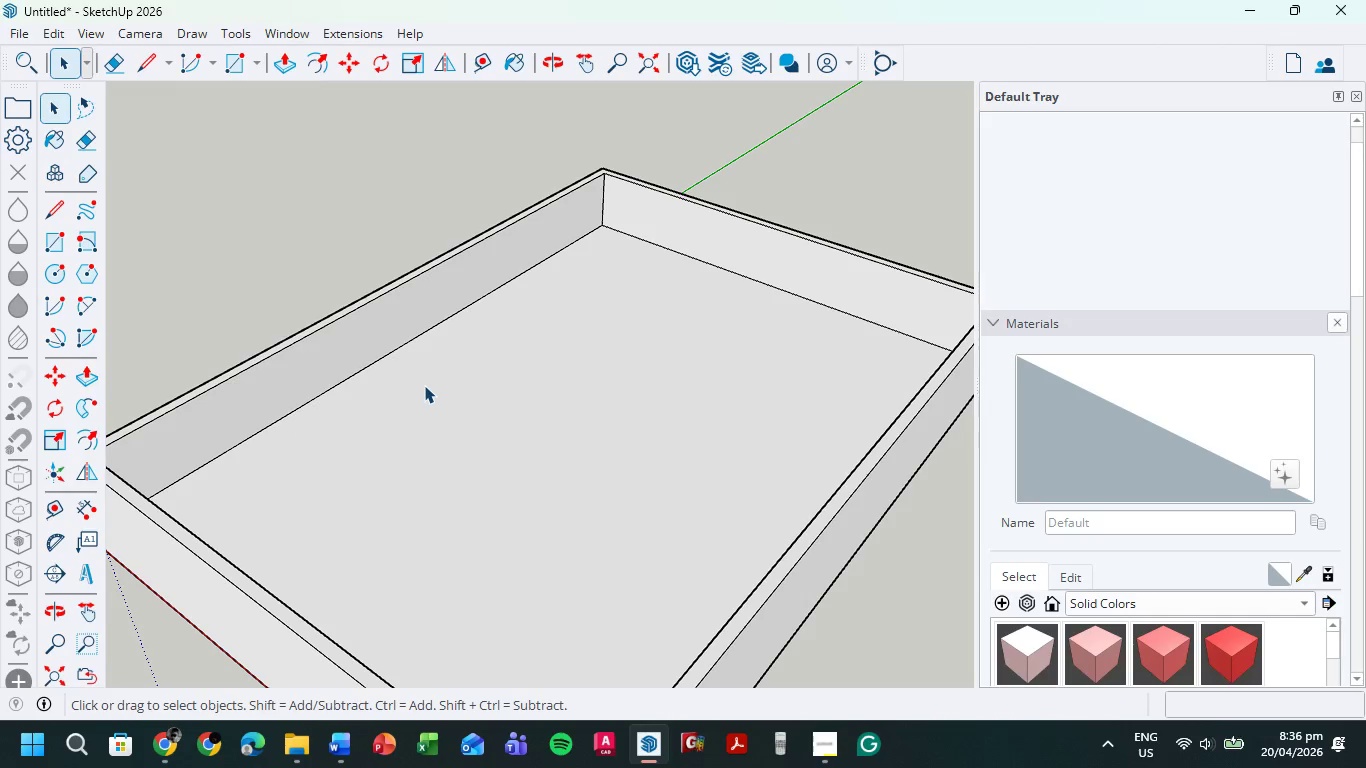 
scroll: coordinate [486, 392], scroll_direction: down, amount: 2.0
 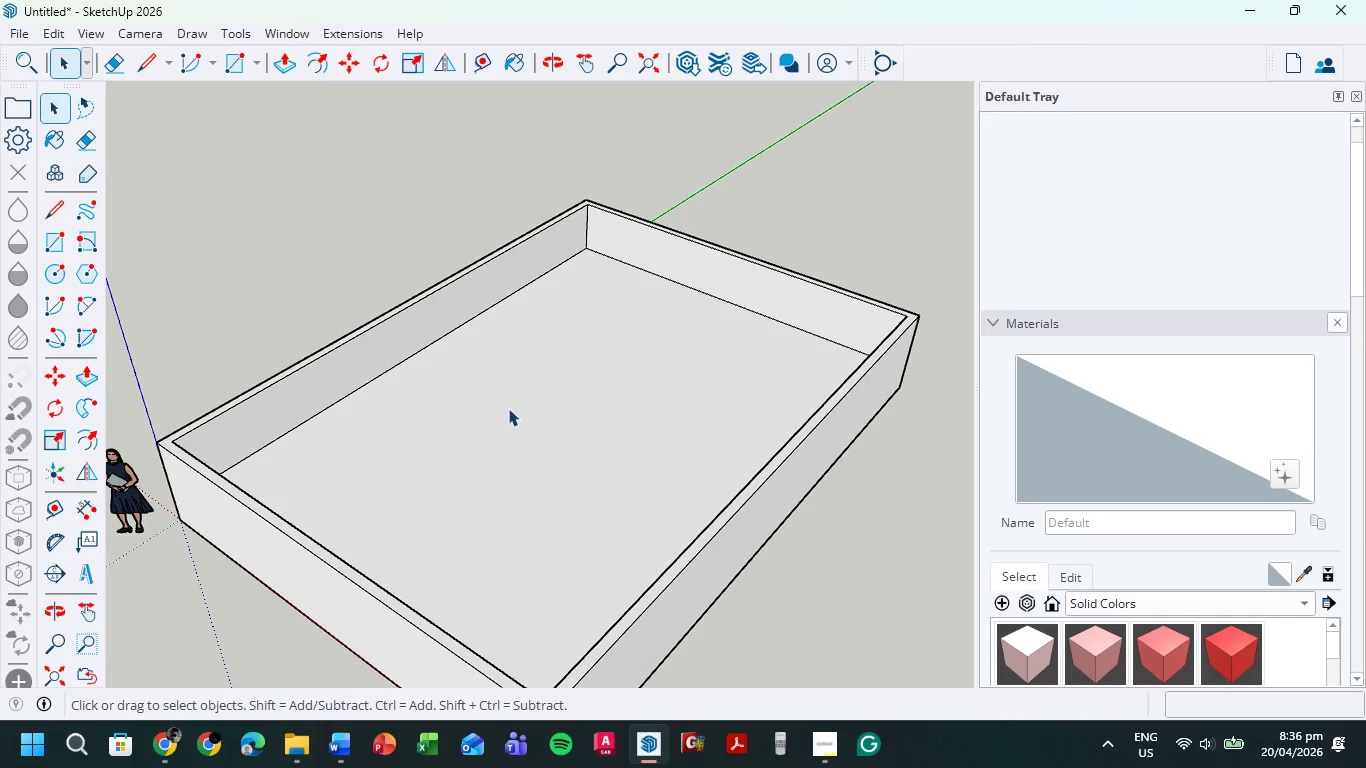 
hold_key(key=ShiftLeft, duration=0.83)
 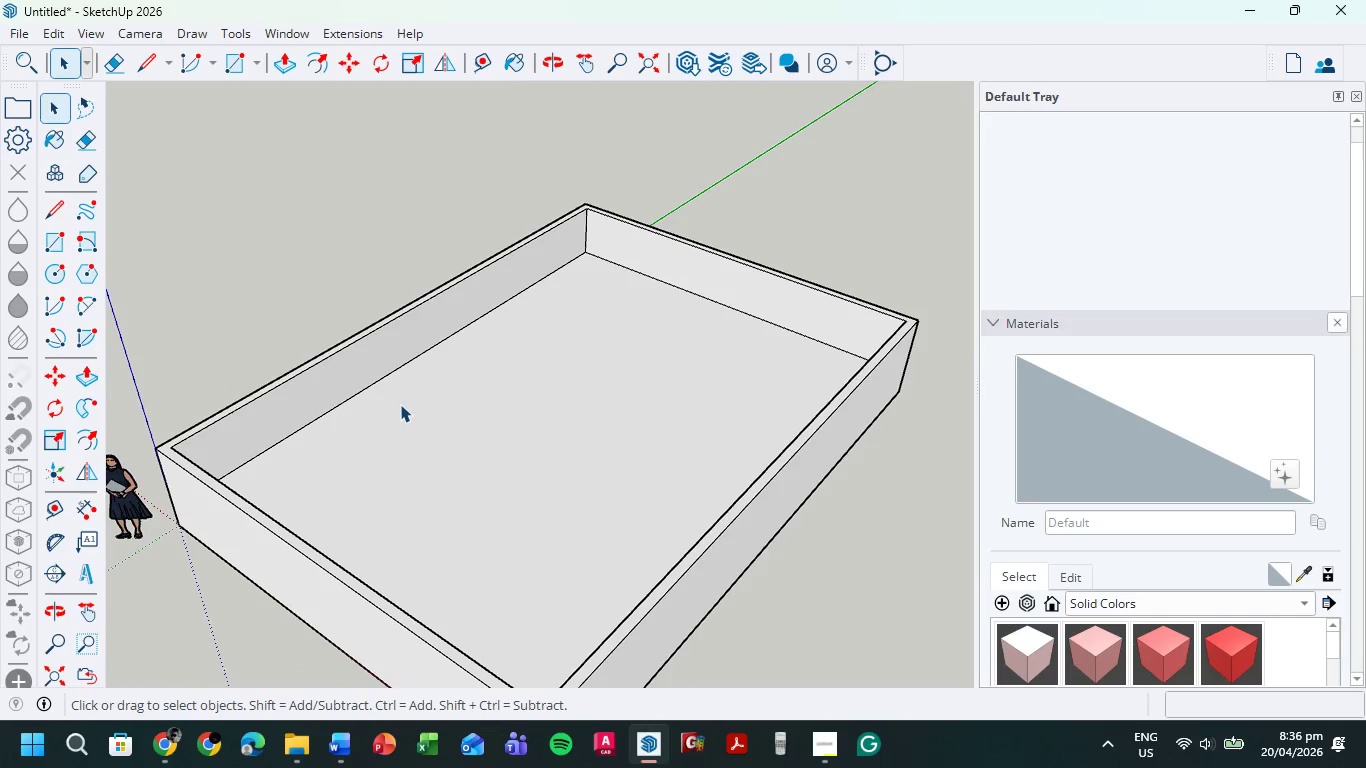 
hold_key(key=ShiftLeft, duration=0.56)
 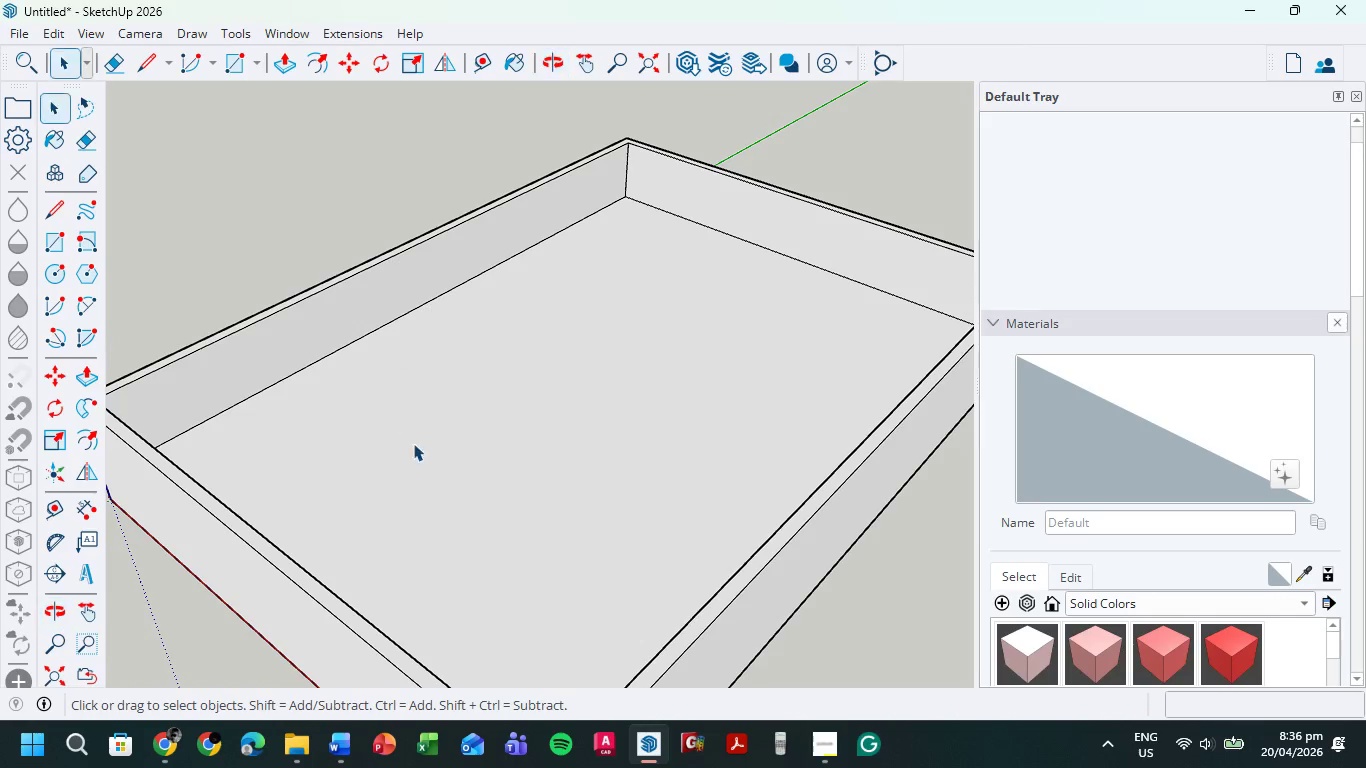 
scroll: coordinate [400, 404], scroll_direction: up, amount: 2.0
 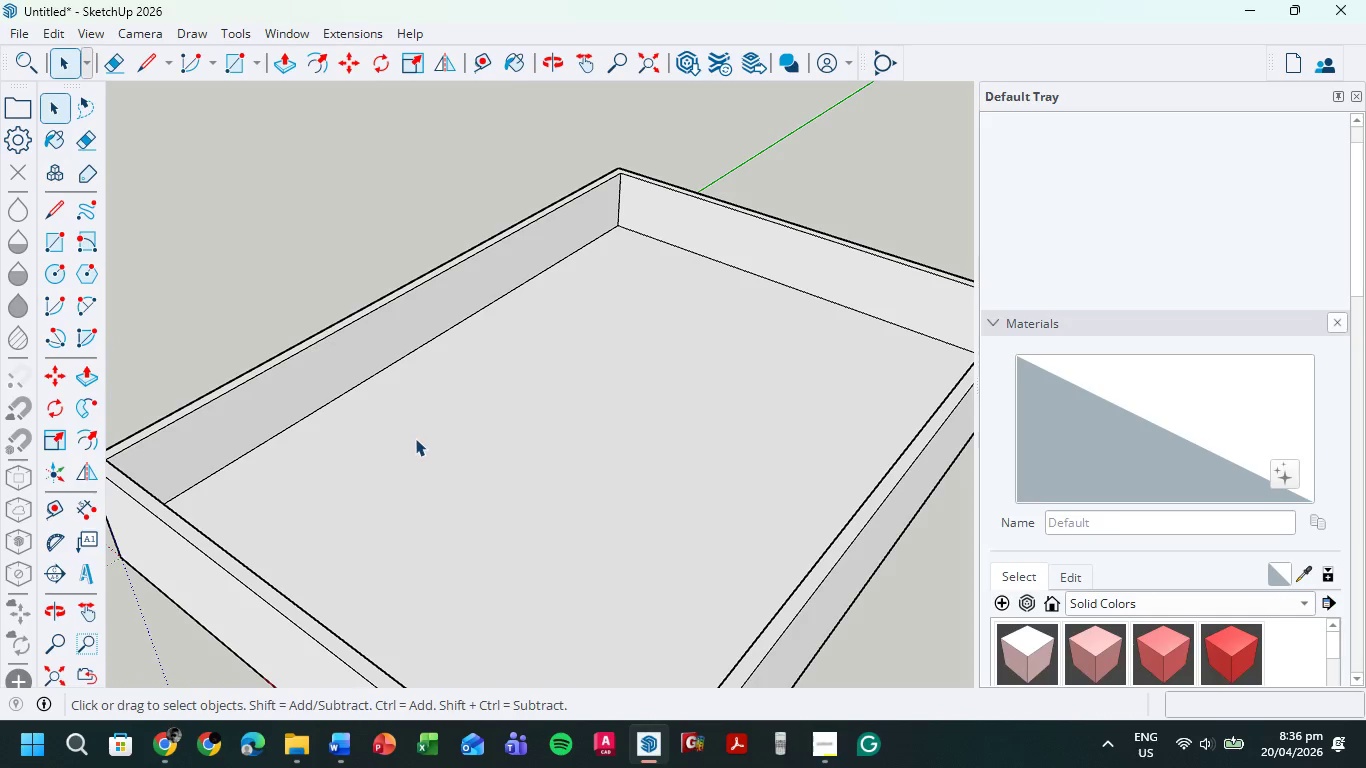 
hold_key(key=ShiftLeft, duration=0.97)
 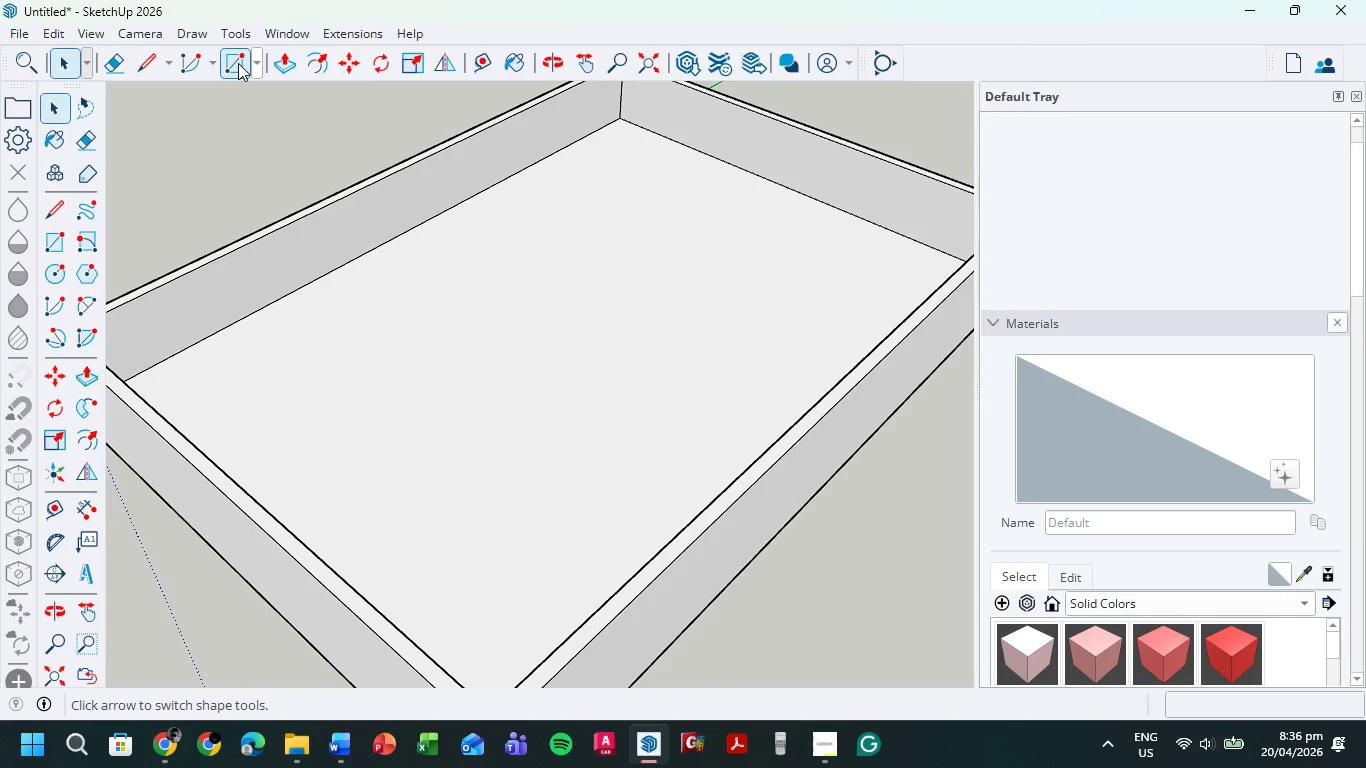 
left_click([238, 63])
 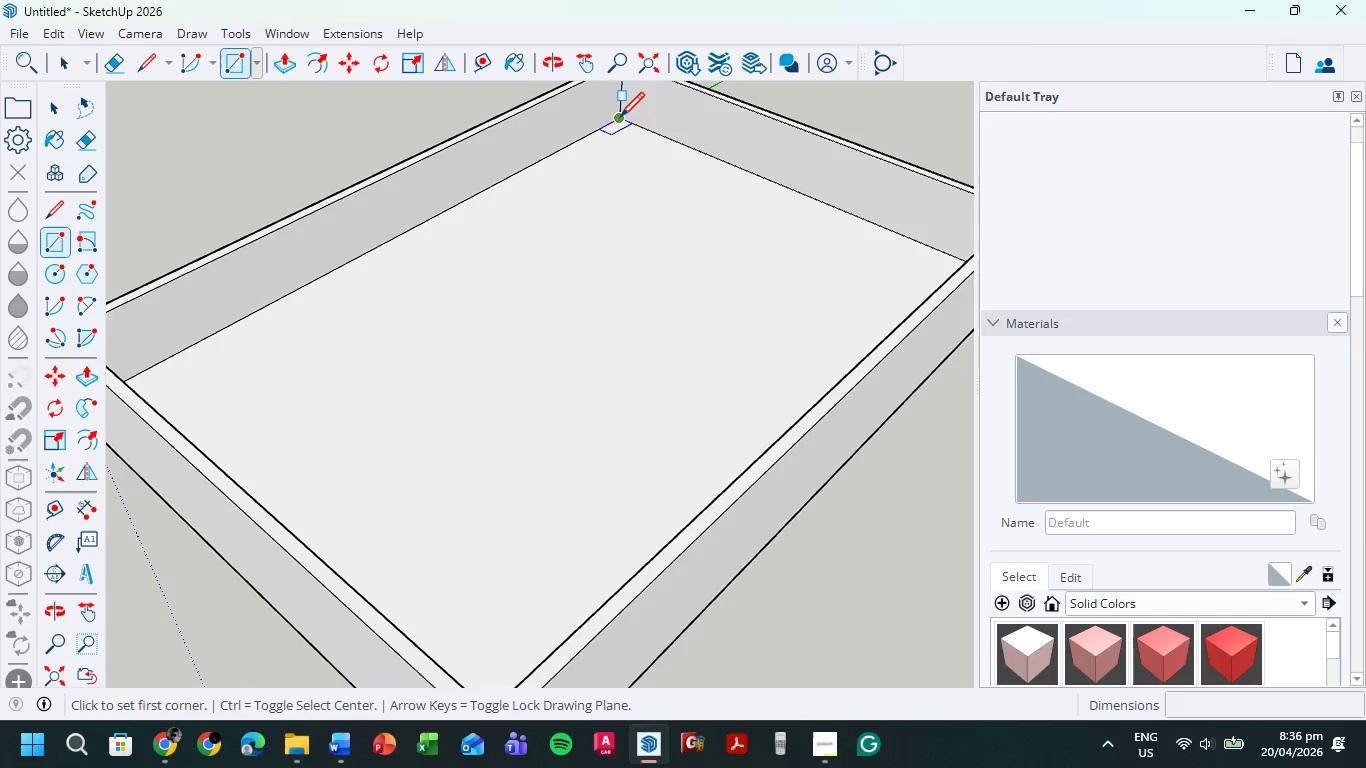 
left_click([620, 119])
 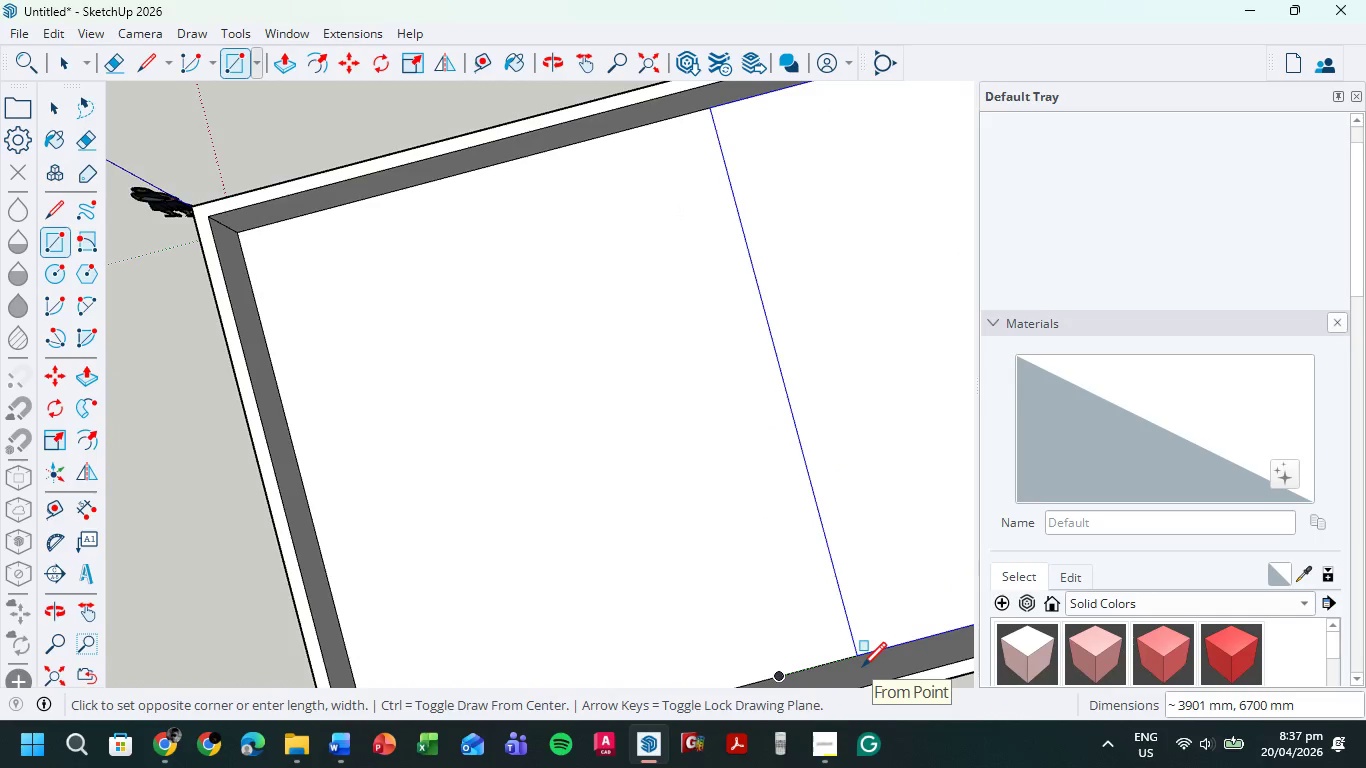 
wait(62.12)
 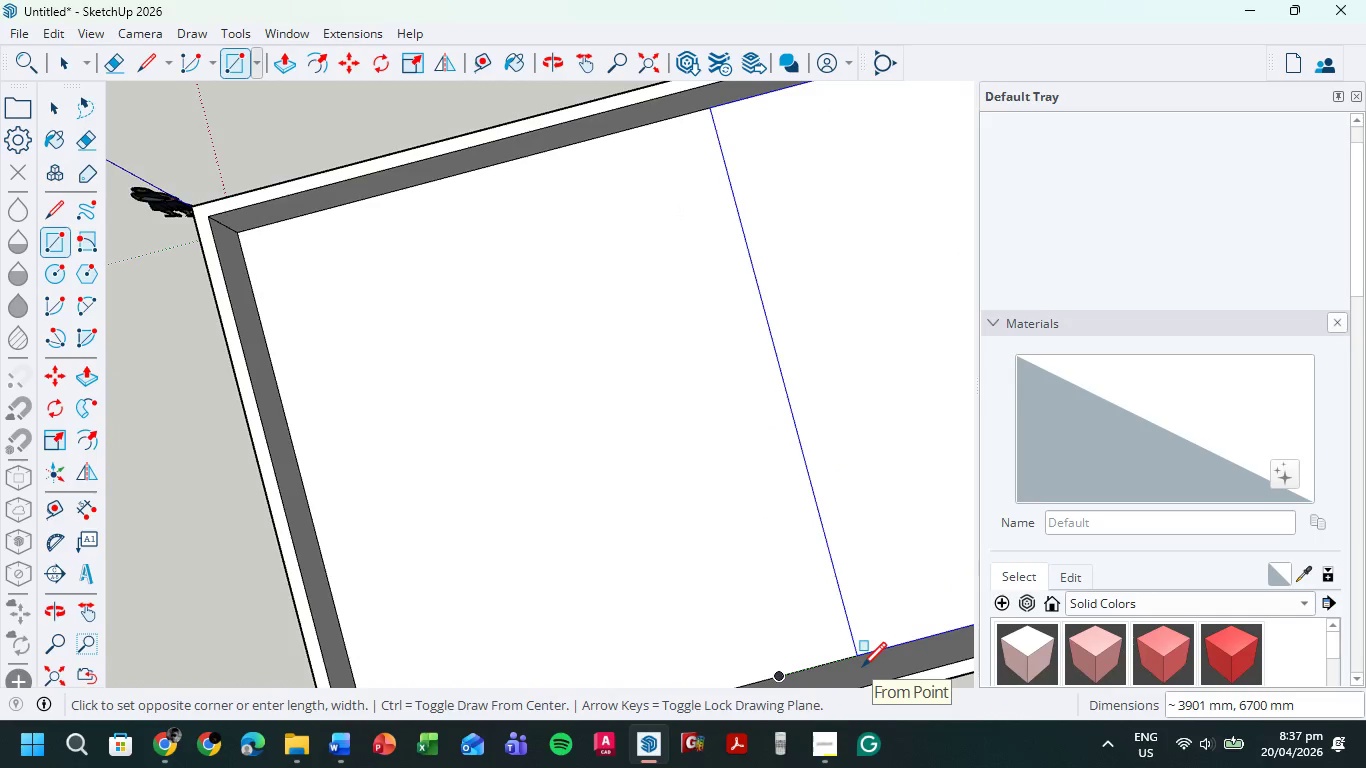 
key(Numpad3)
 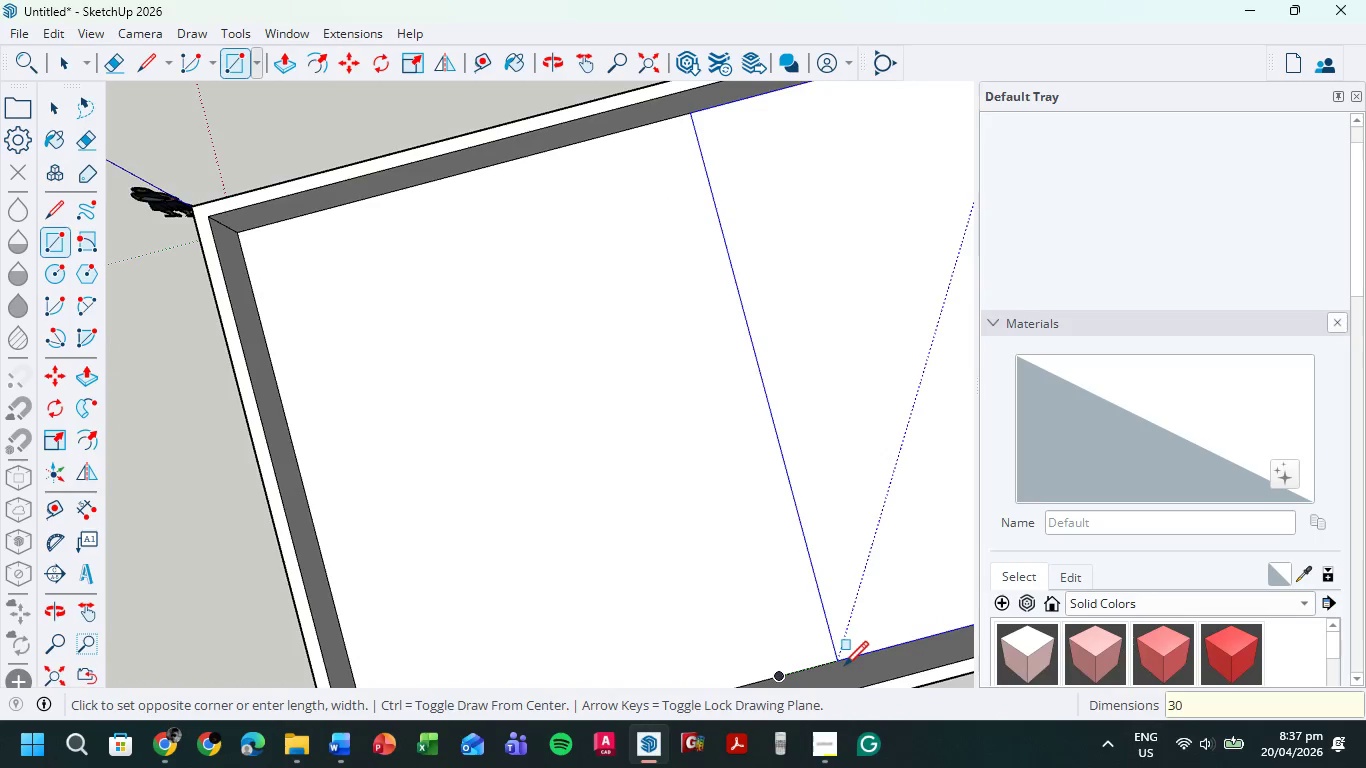 
key(Numpad0)
 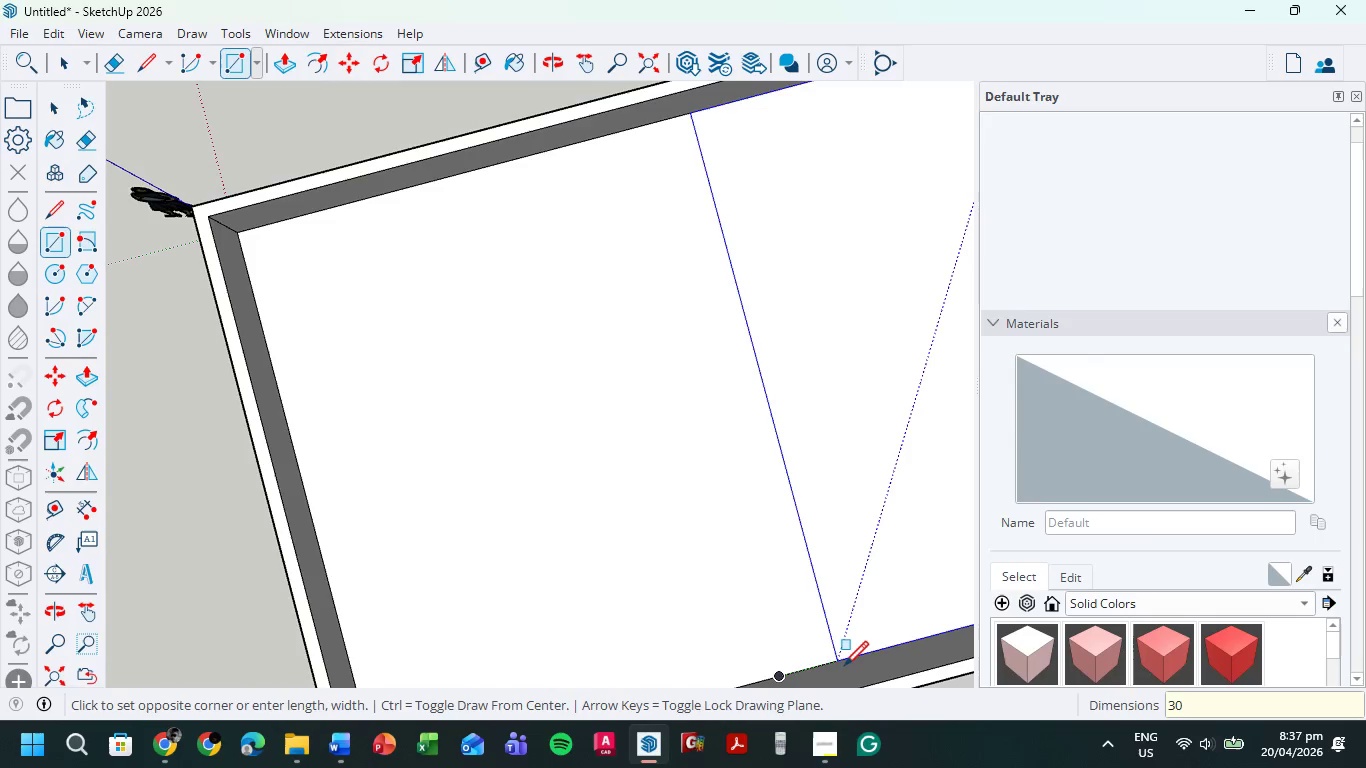 
key(Numpad0)
 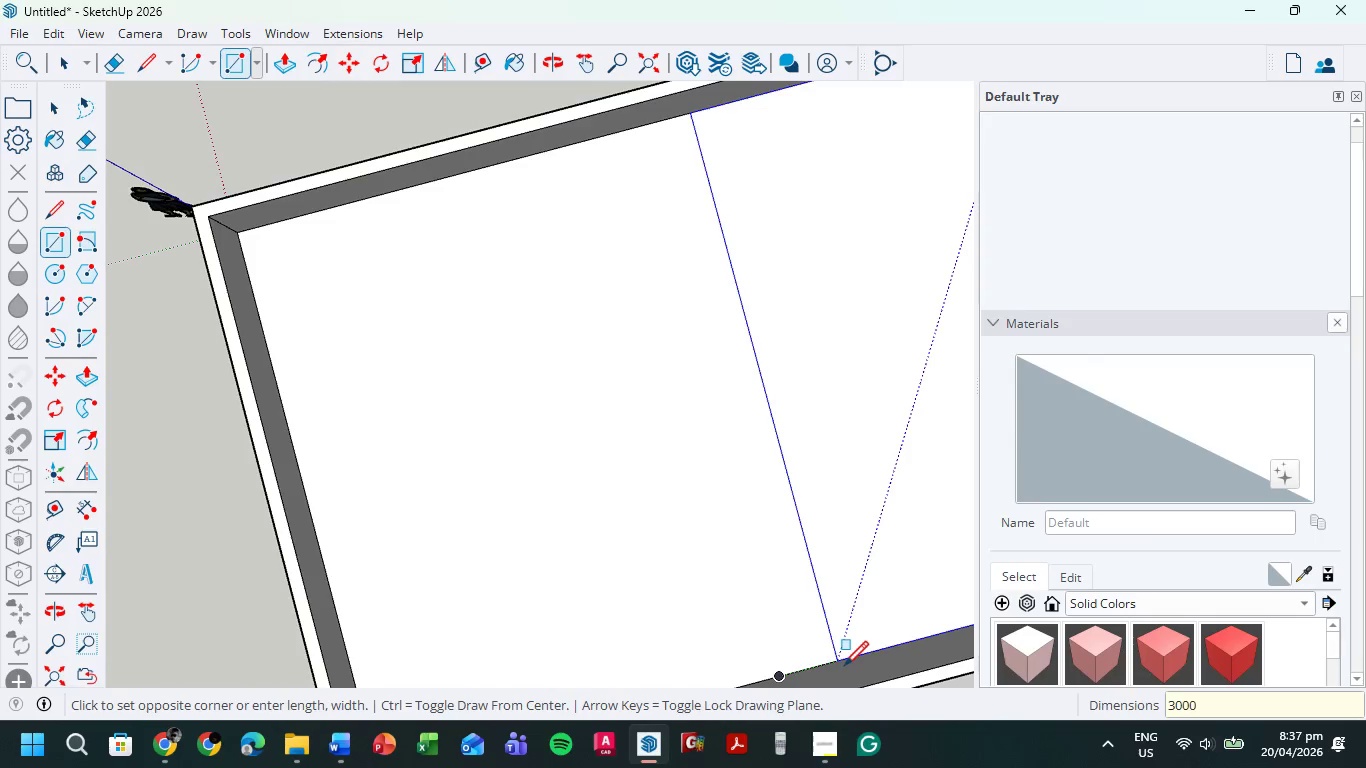 
key(Numpad0)
 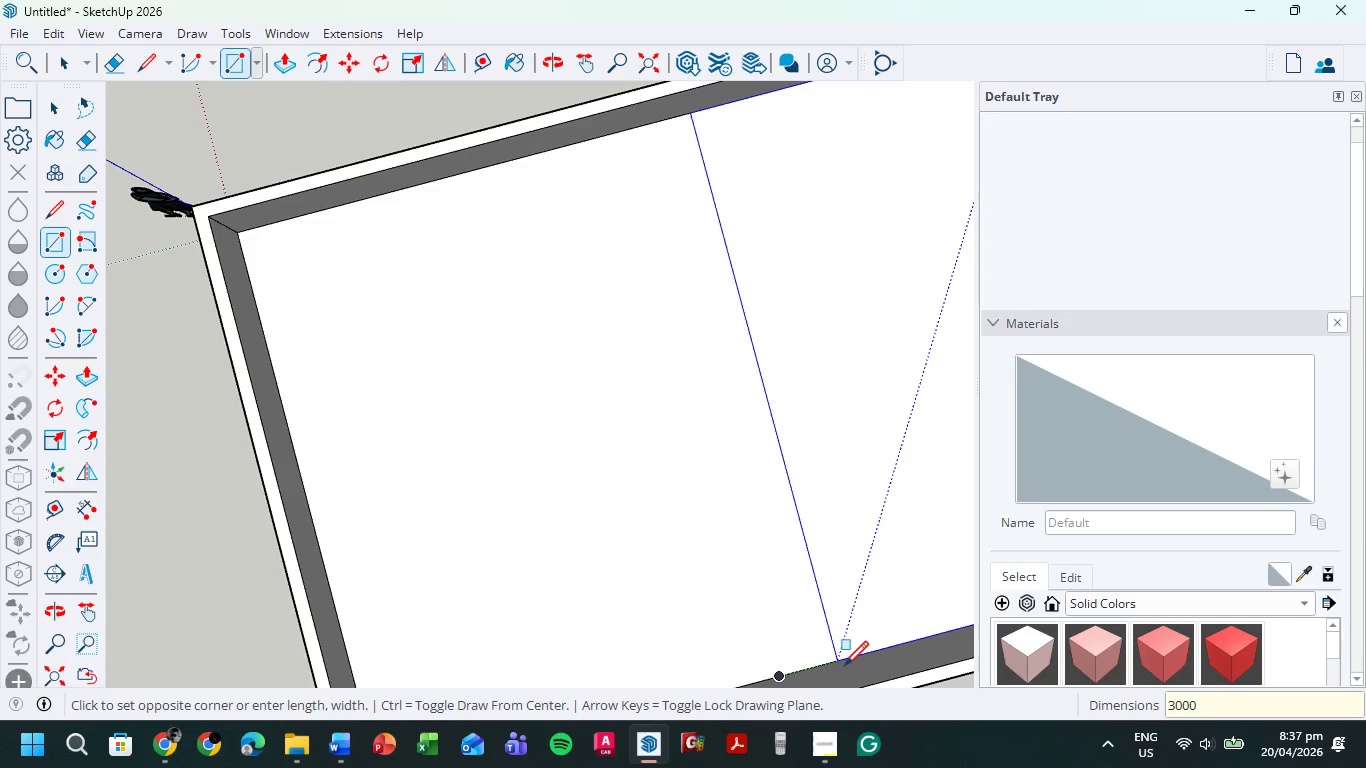 
key(Period)
 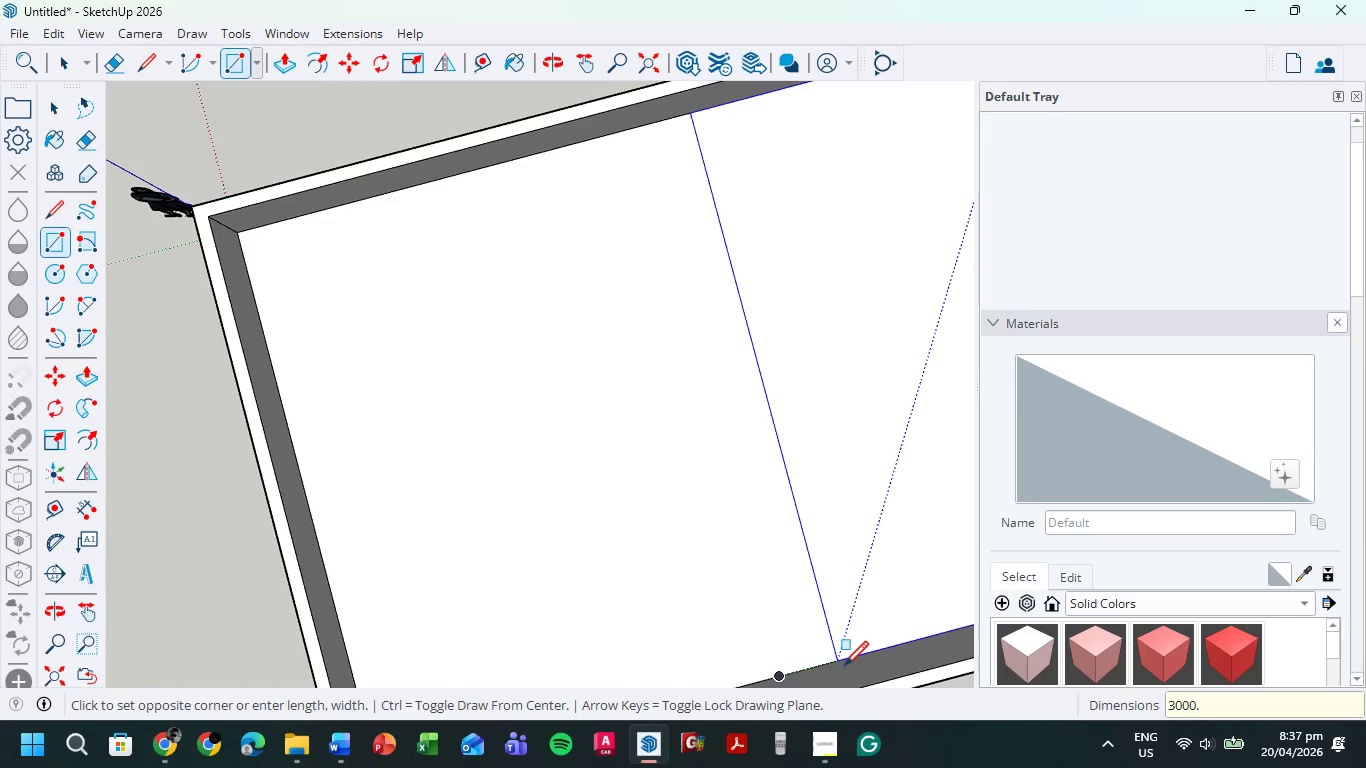 
key(Backspace)
 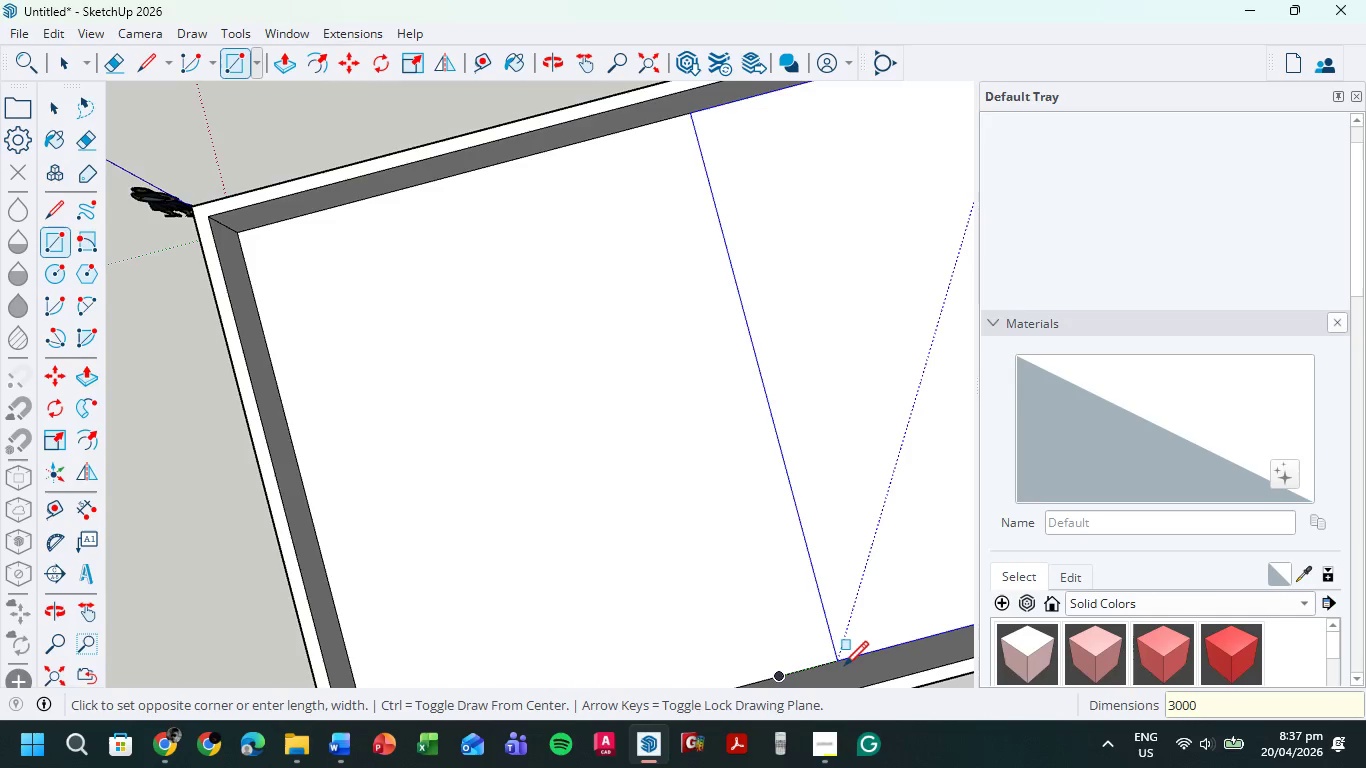 
key(Comma)
 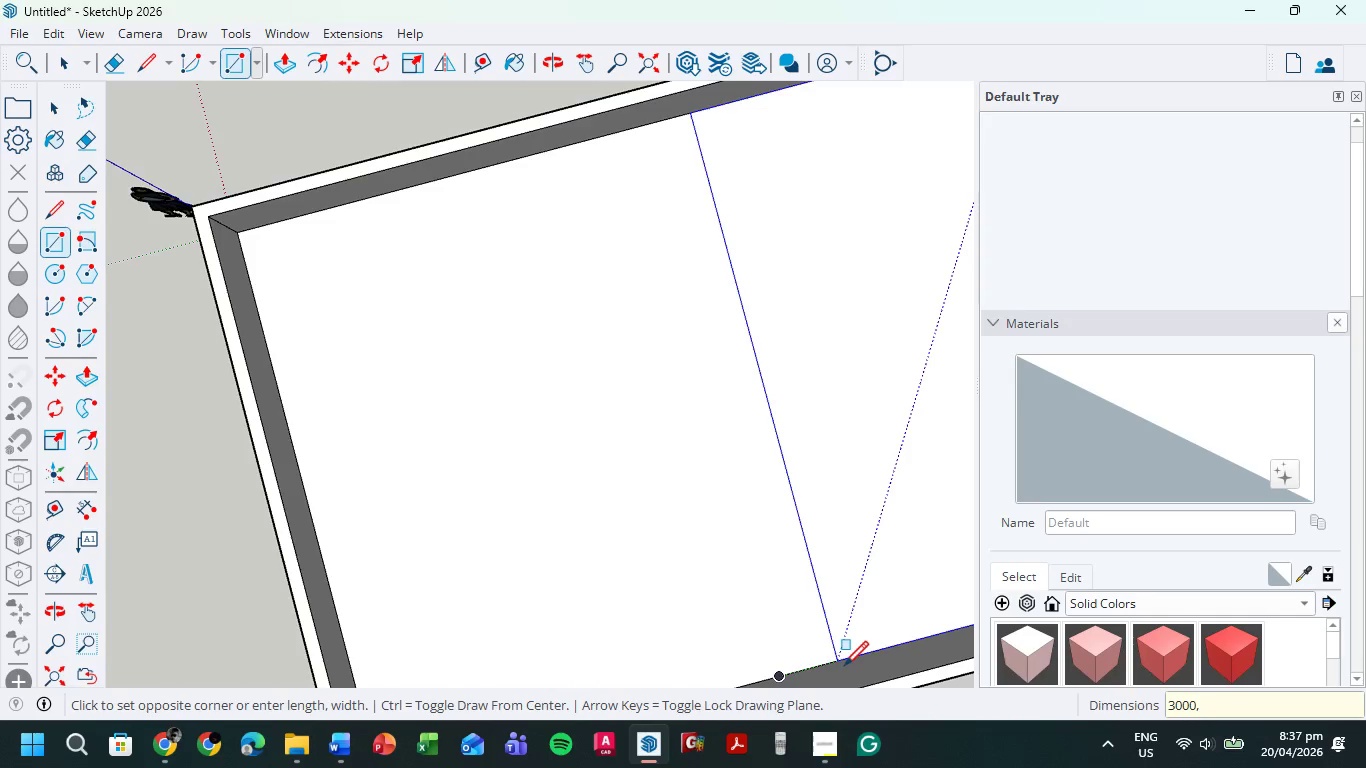 
key(Numpad6)
 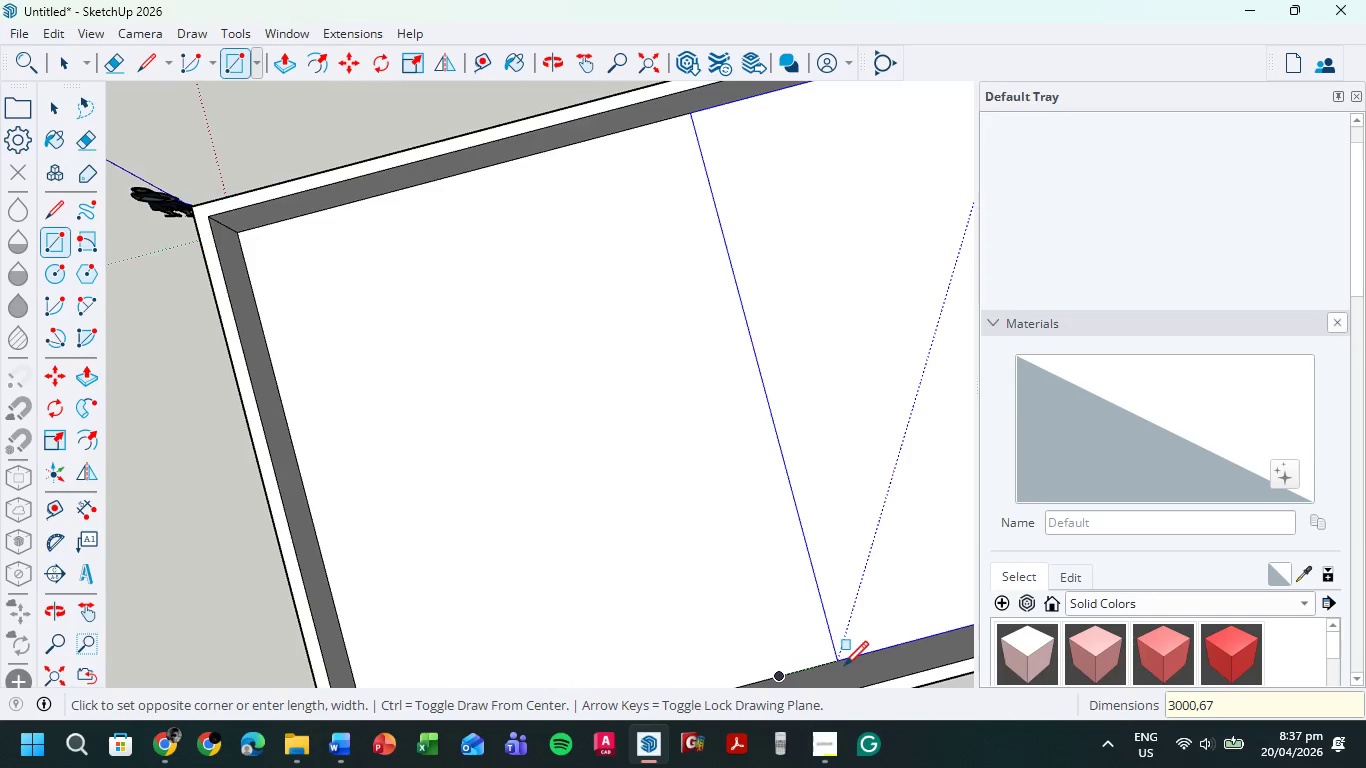 
key(Numpad7)
 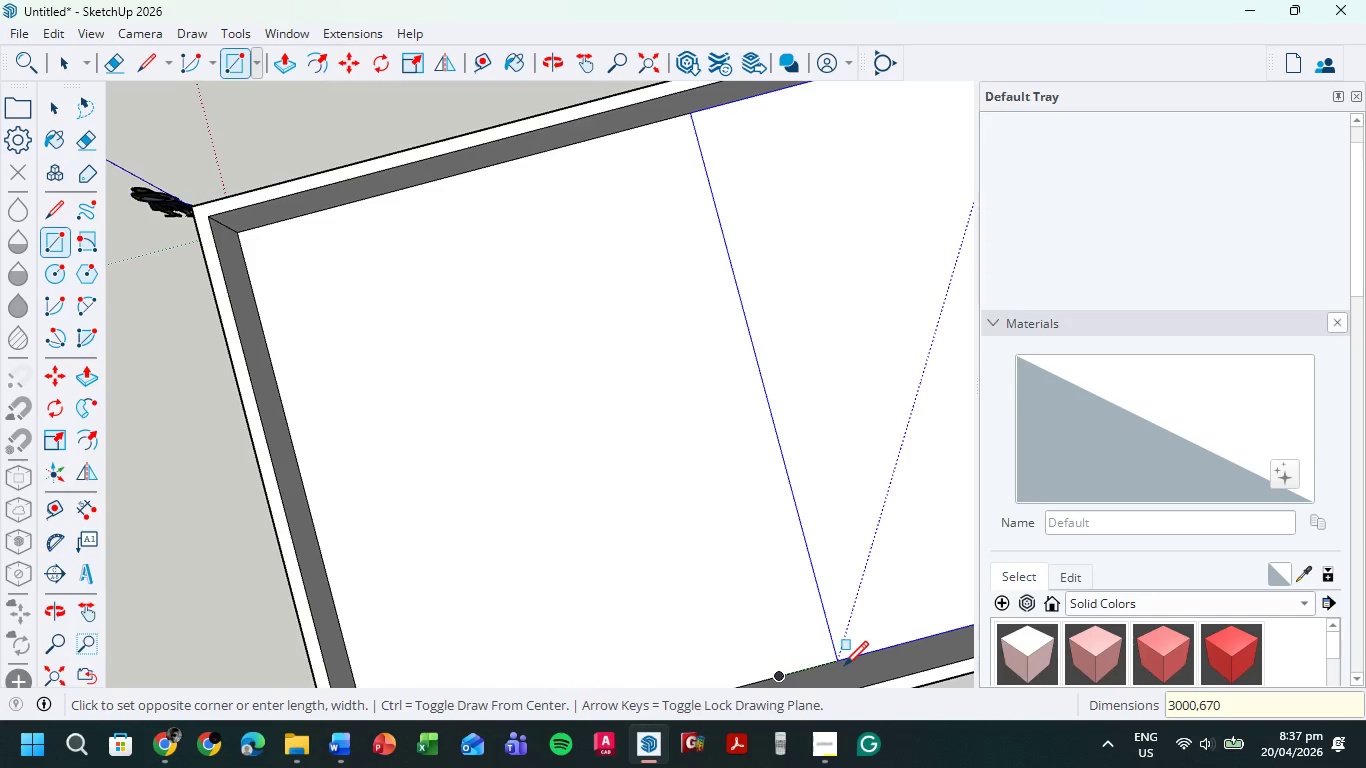 
key(Numpad0)
 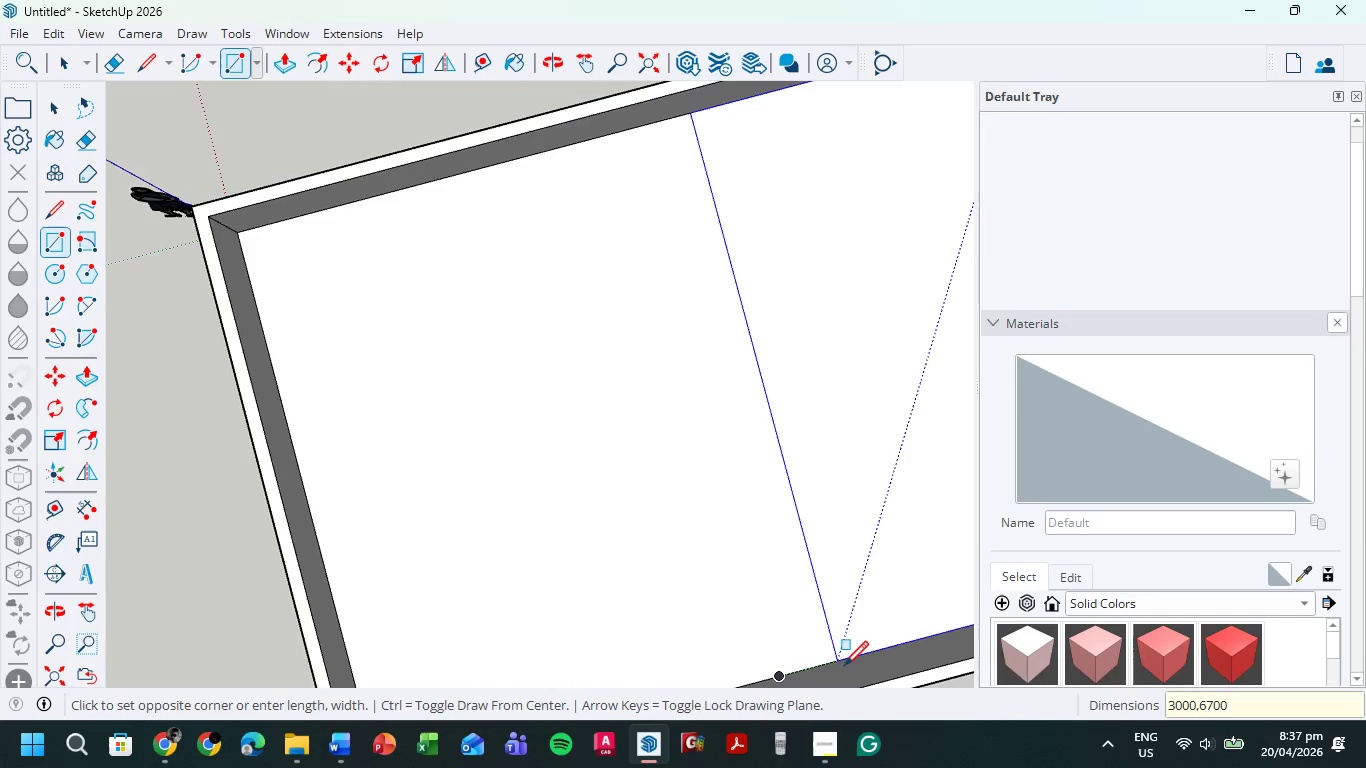 
key(Numpad0)
 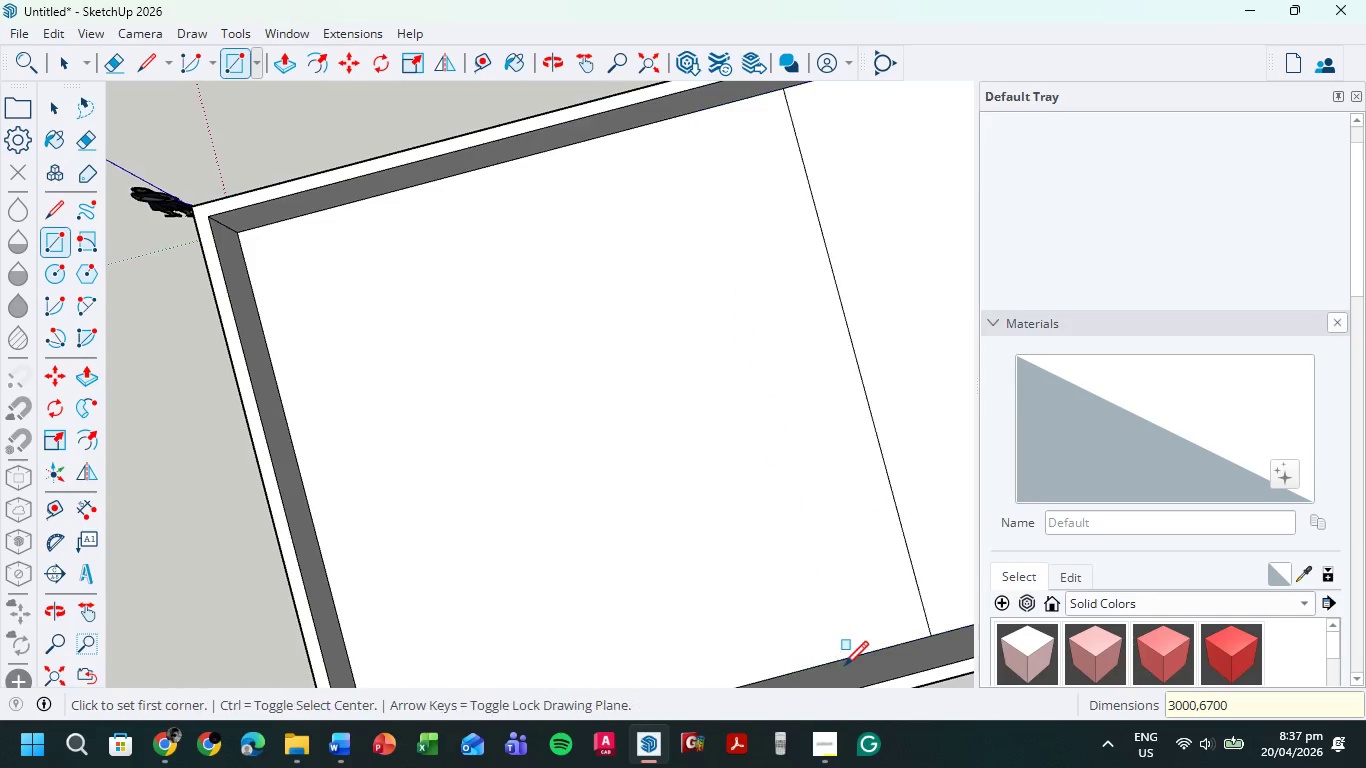 
key(NumpadEnter)
 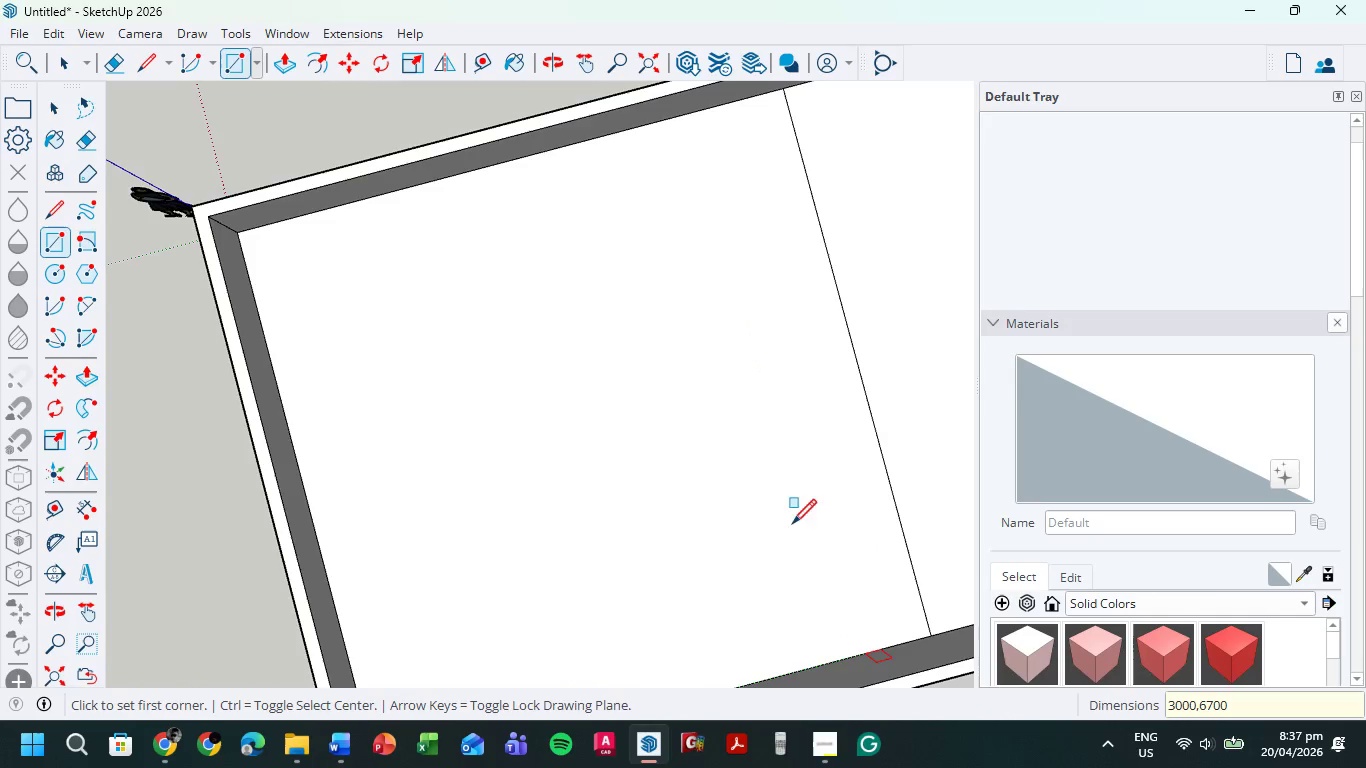 
scroll: coordinate [655, 380], scroll_direction: down, amount: 6.0
 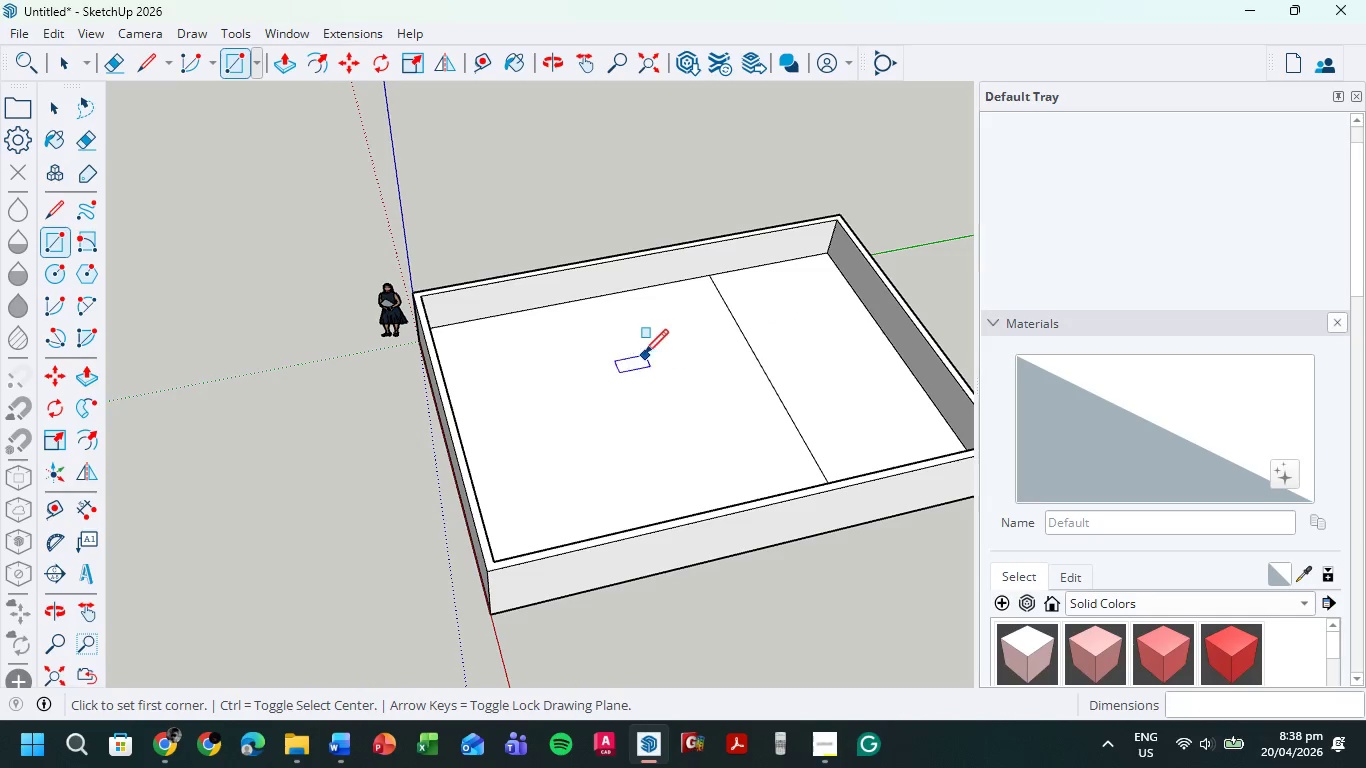 
wait(48.67)
 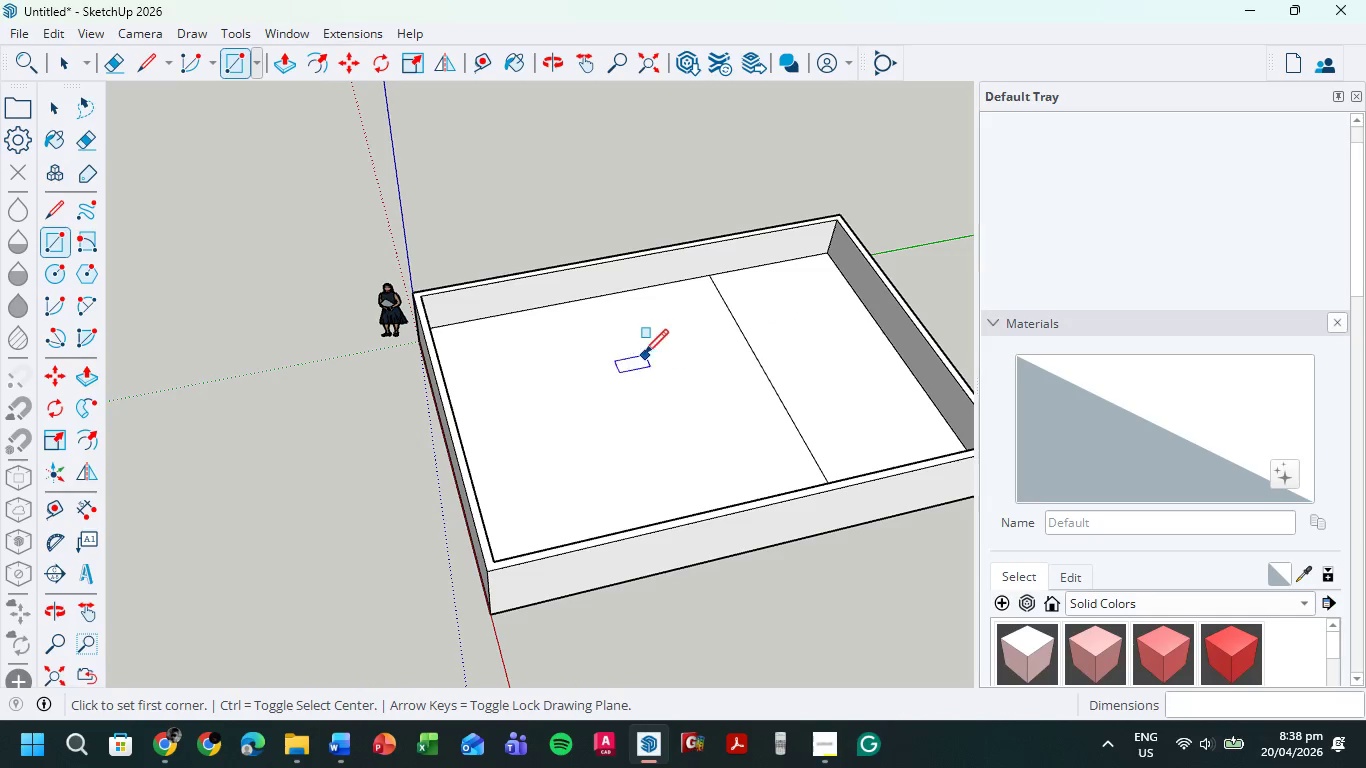 
scroll: coordinate [545, 546], scroll_direction: up, amount: 9.0
 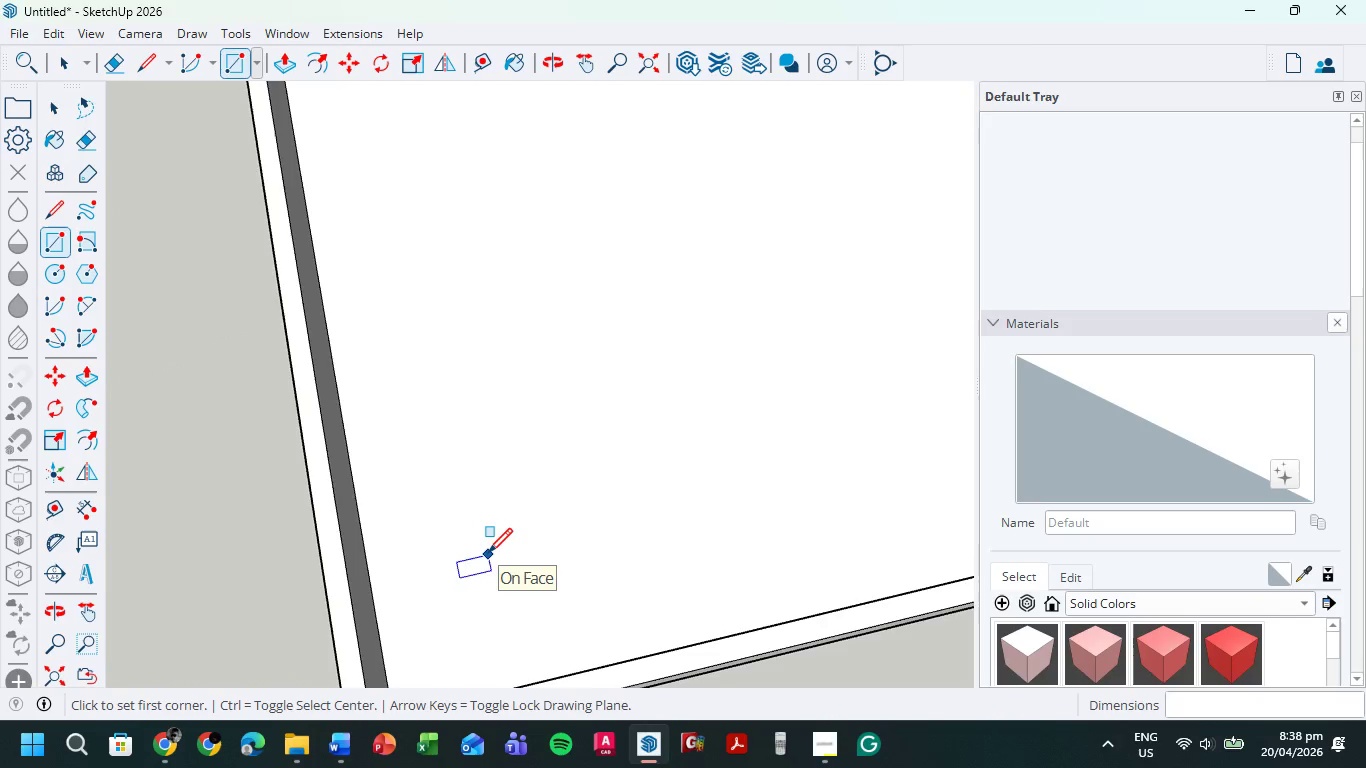 
hold_key(key=ShiftLeft, duration=0.66)
 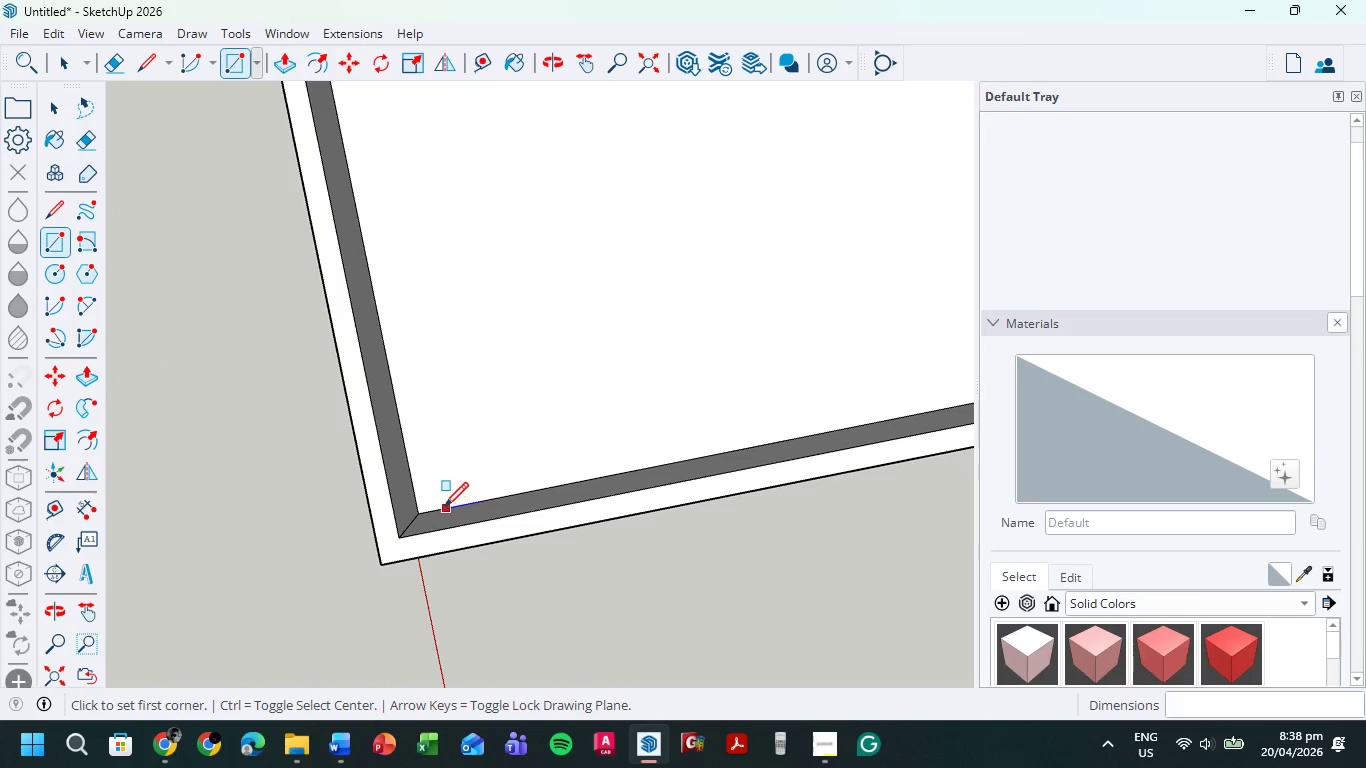 
left_click([421, 516])
 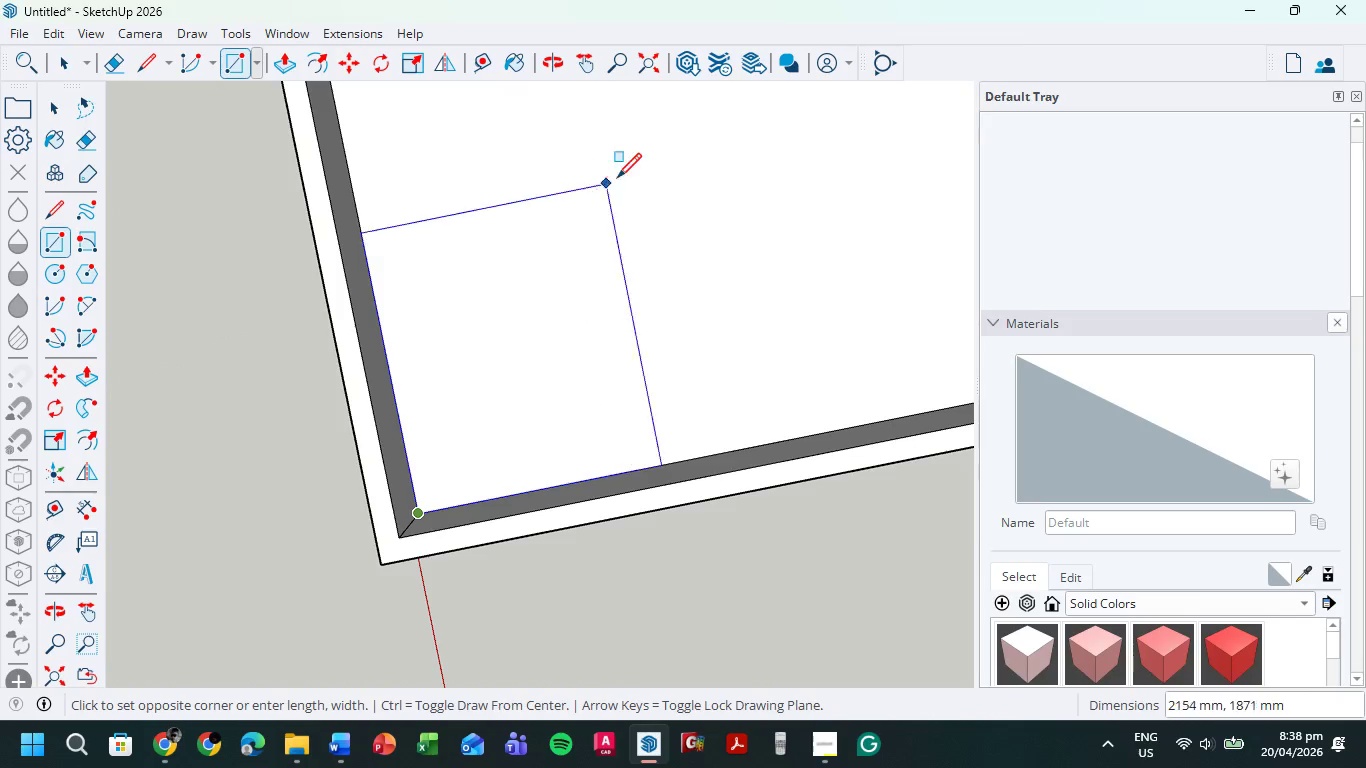 
scroll: coordinate [668, 168], scroll_direction: down, amount: 8.0
 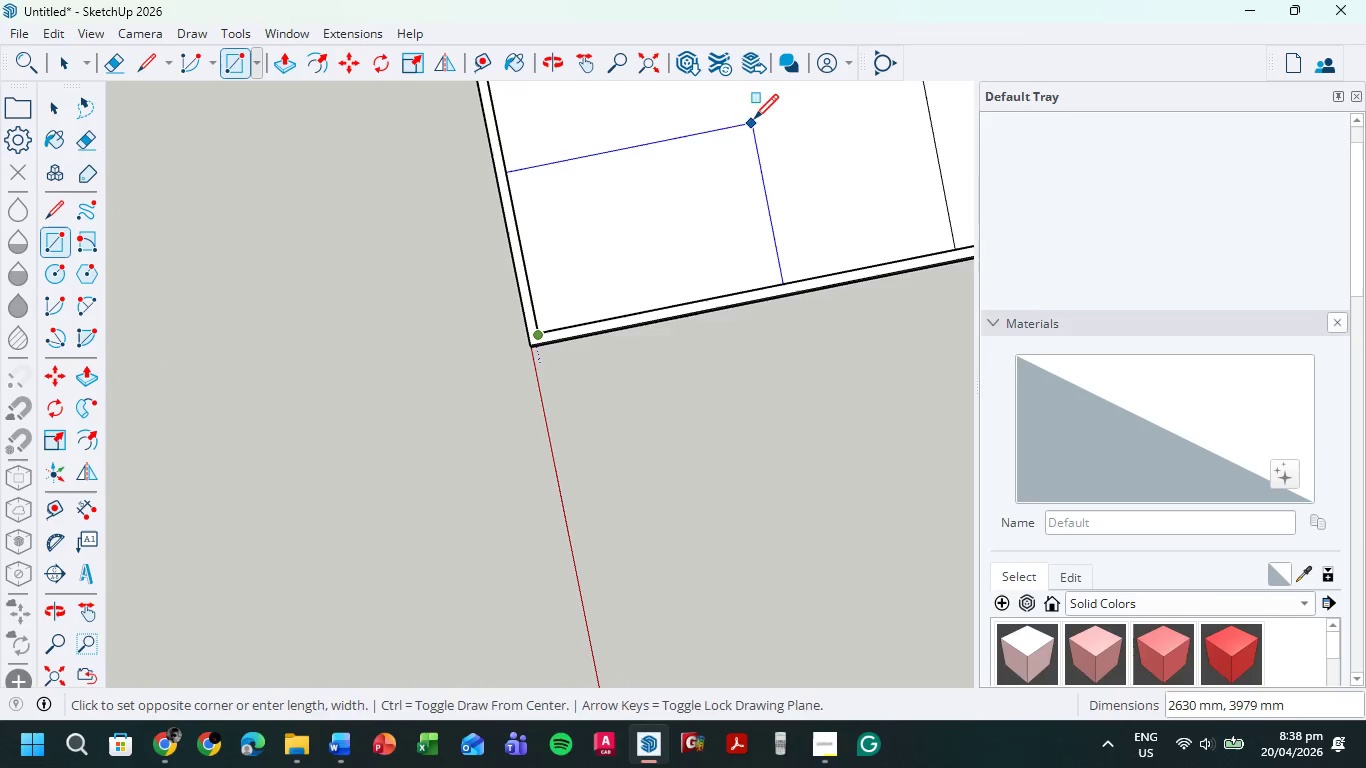 
hold_key(key=ShiftLeft, duration=0.66)
 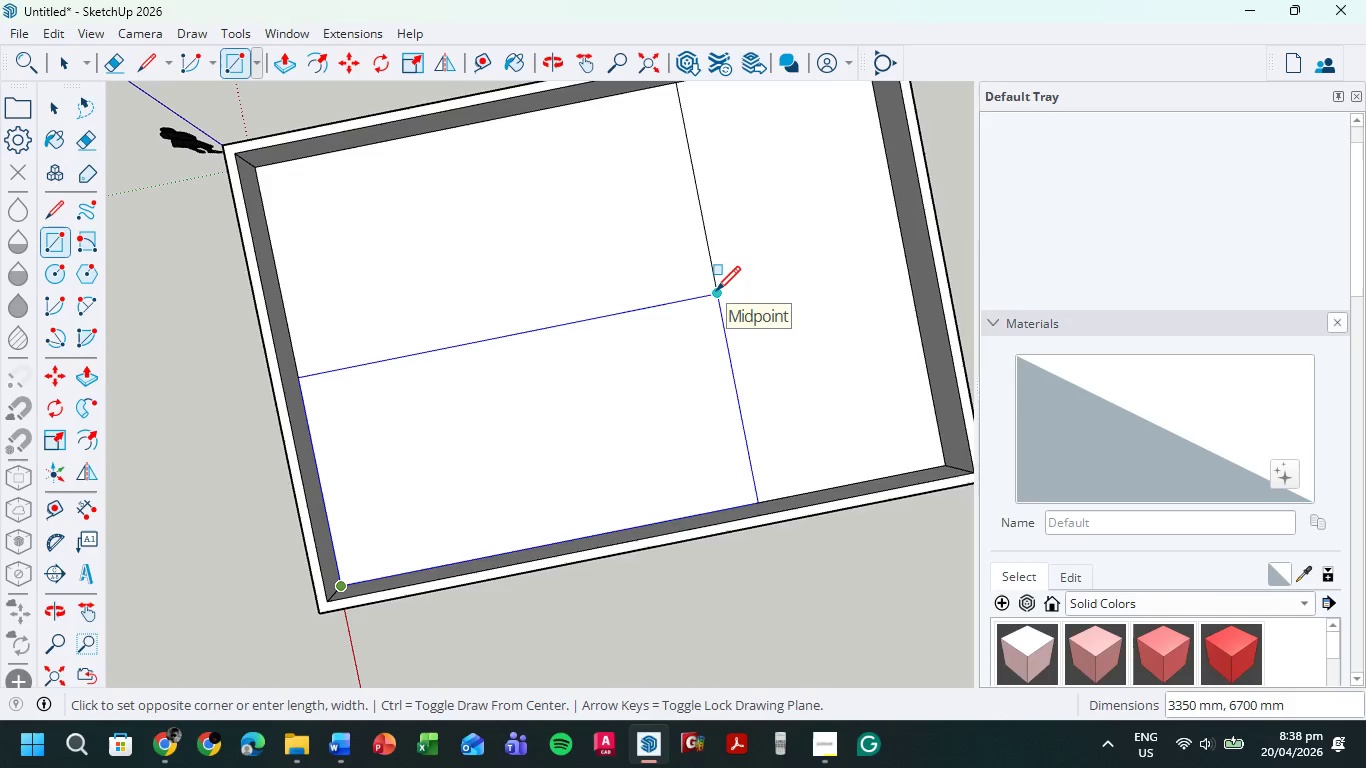 
wait(7.26)
 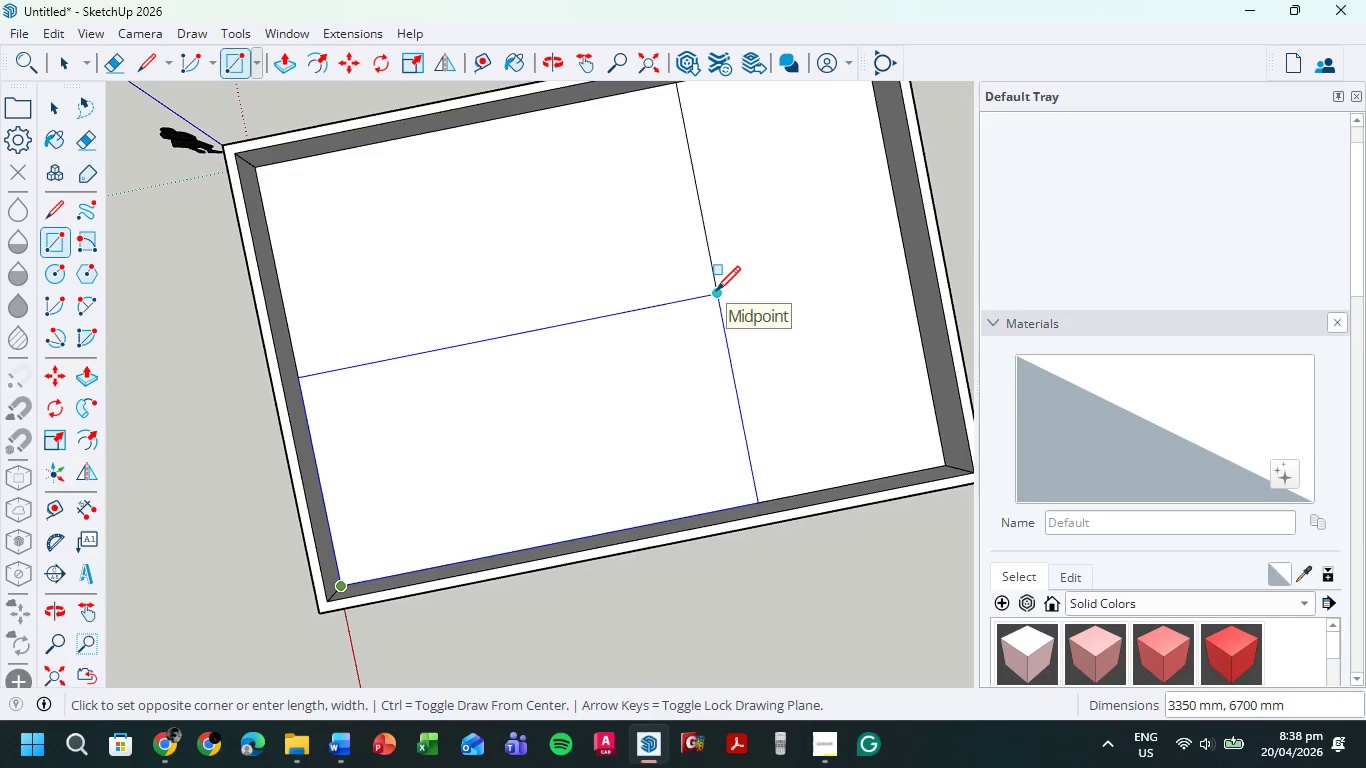 
left_click([716, 293])
 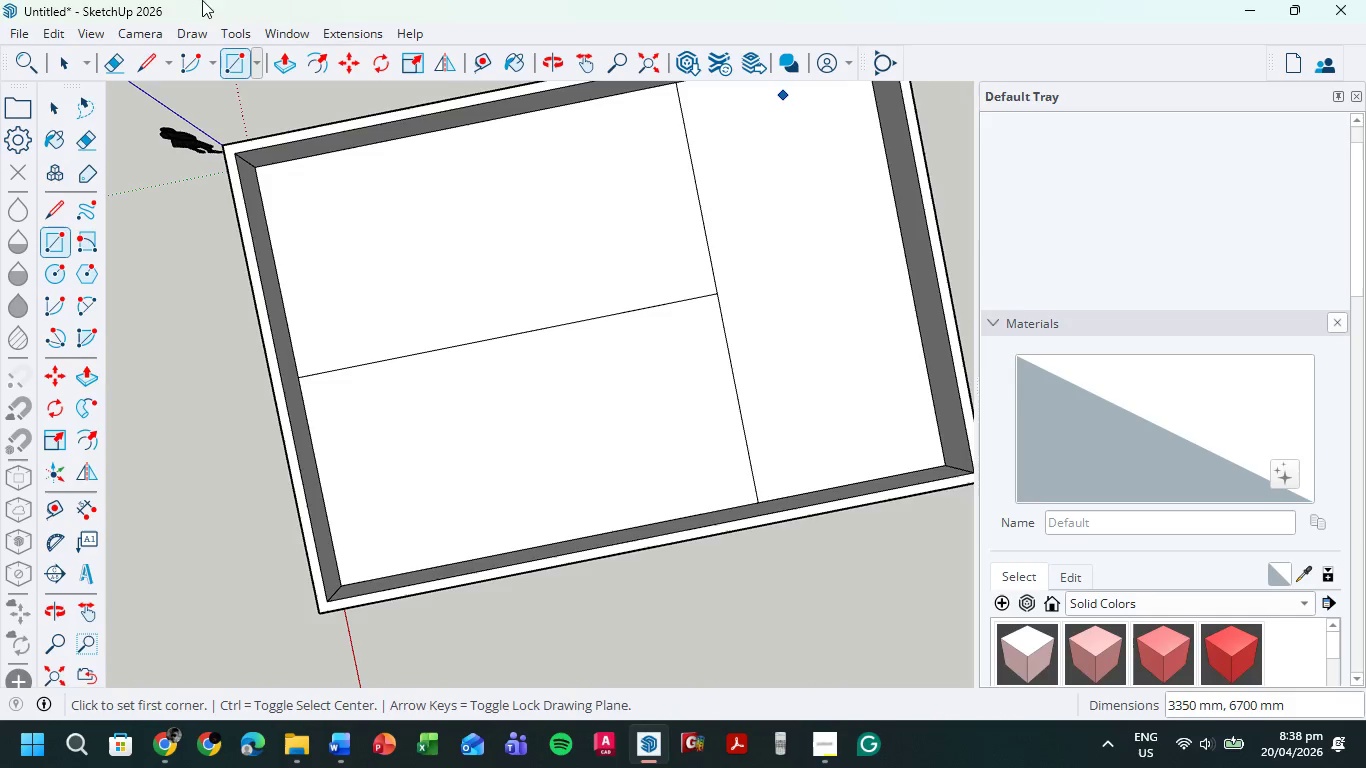 
left_click([61, 64])
 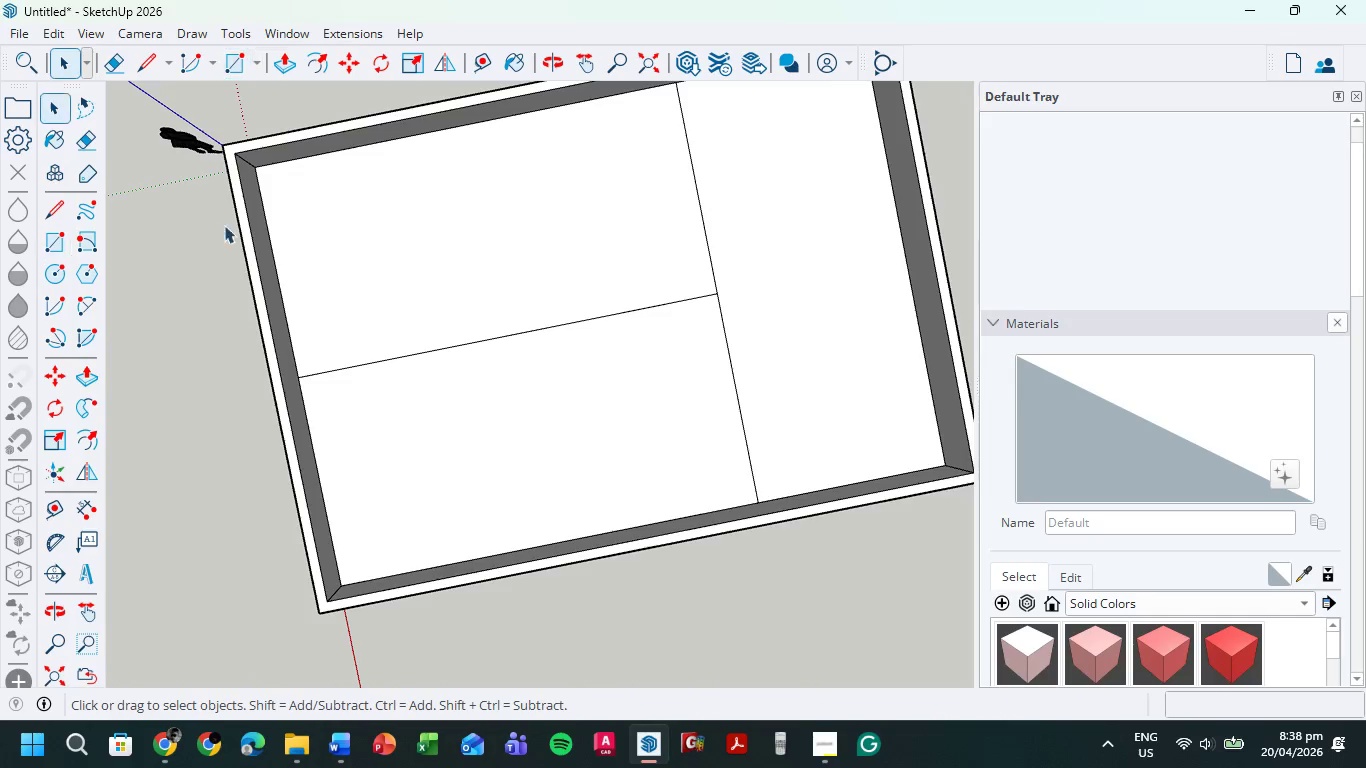 
scroll: coordinate [236, 223], scroll_direction: down, amount: 3.0
 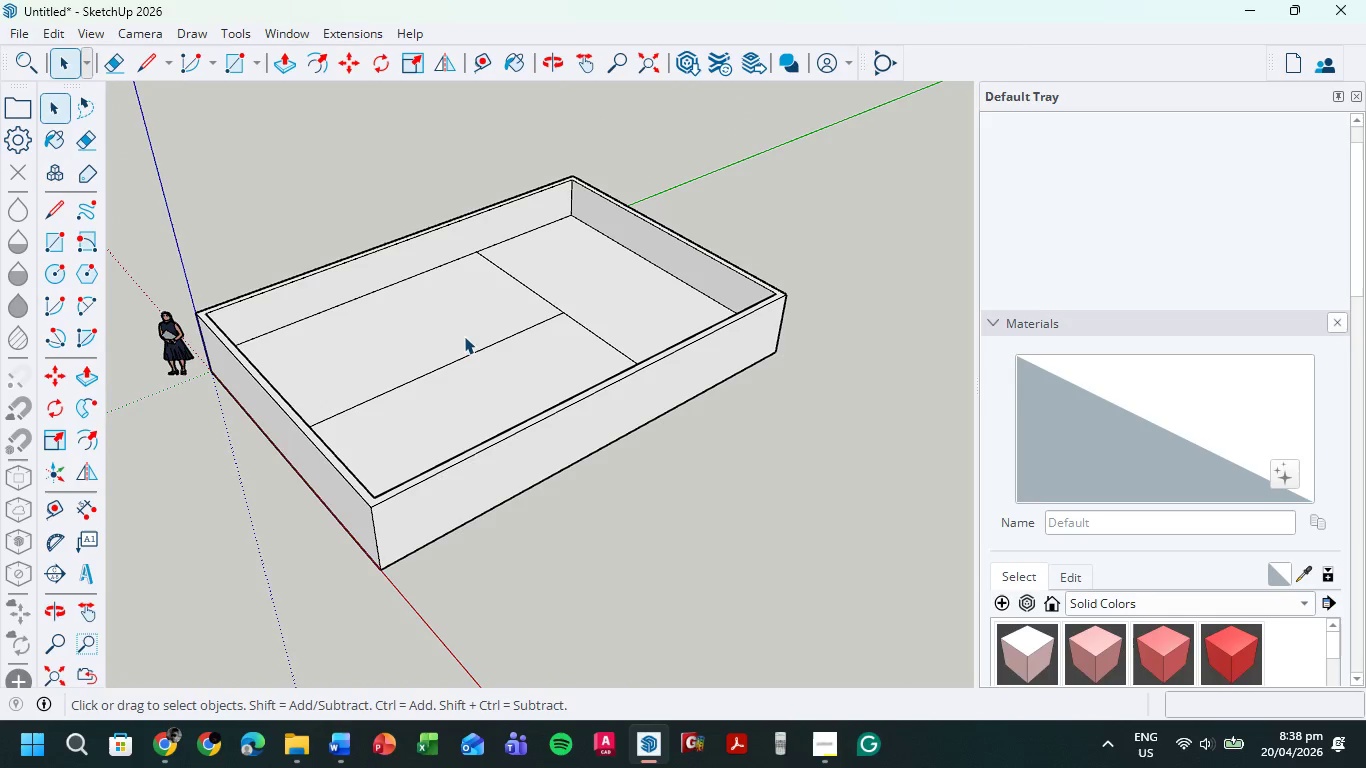 
wait(8.34)
 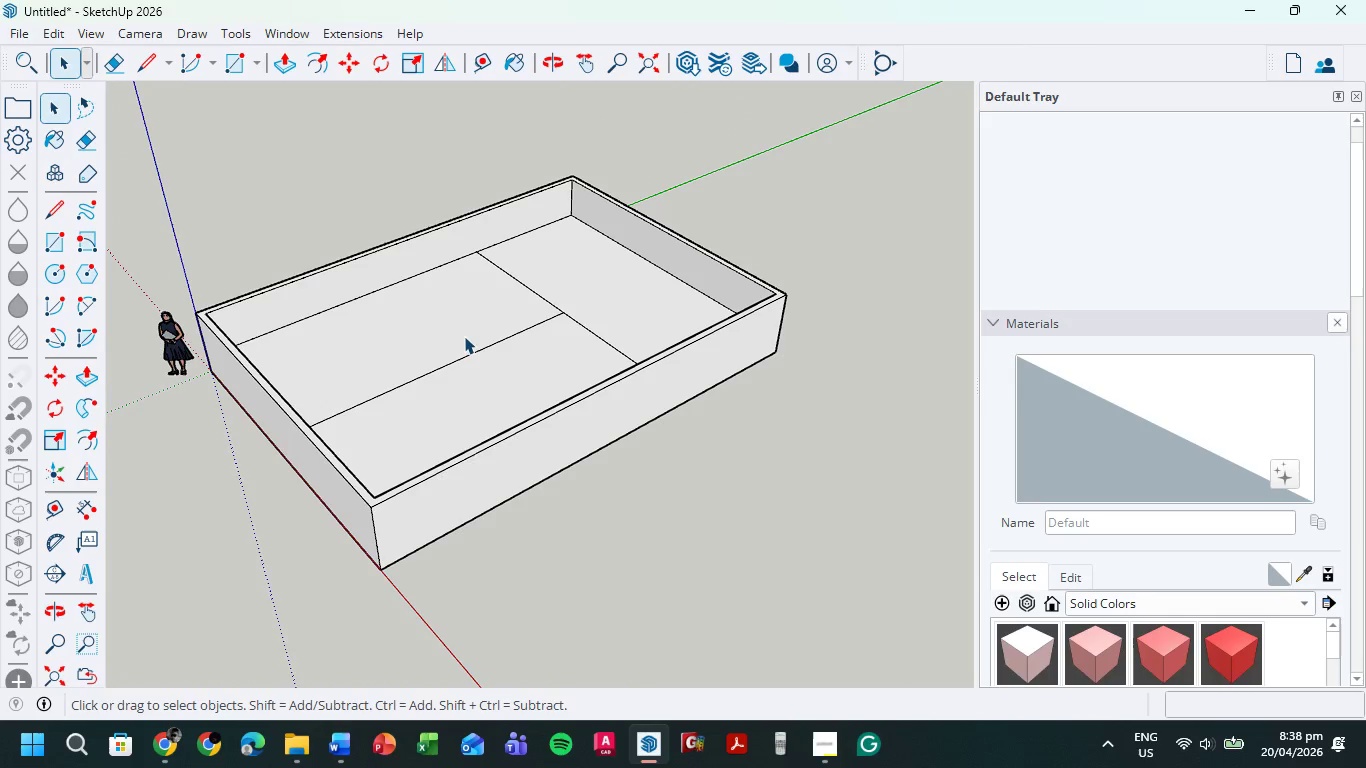 
scroll: coordinate [354, 307], scroll_direction: up, amount: 6.0
 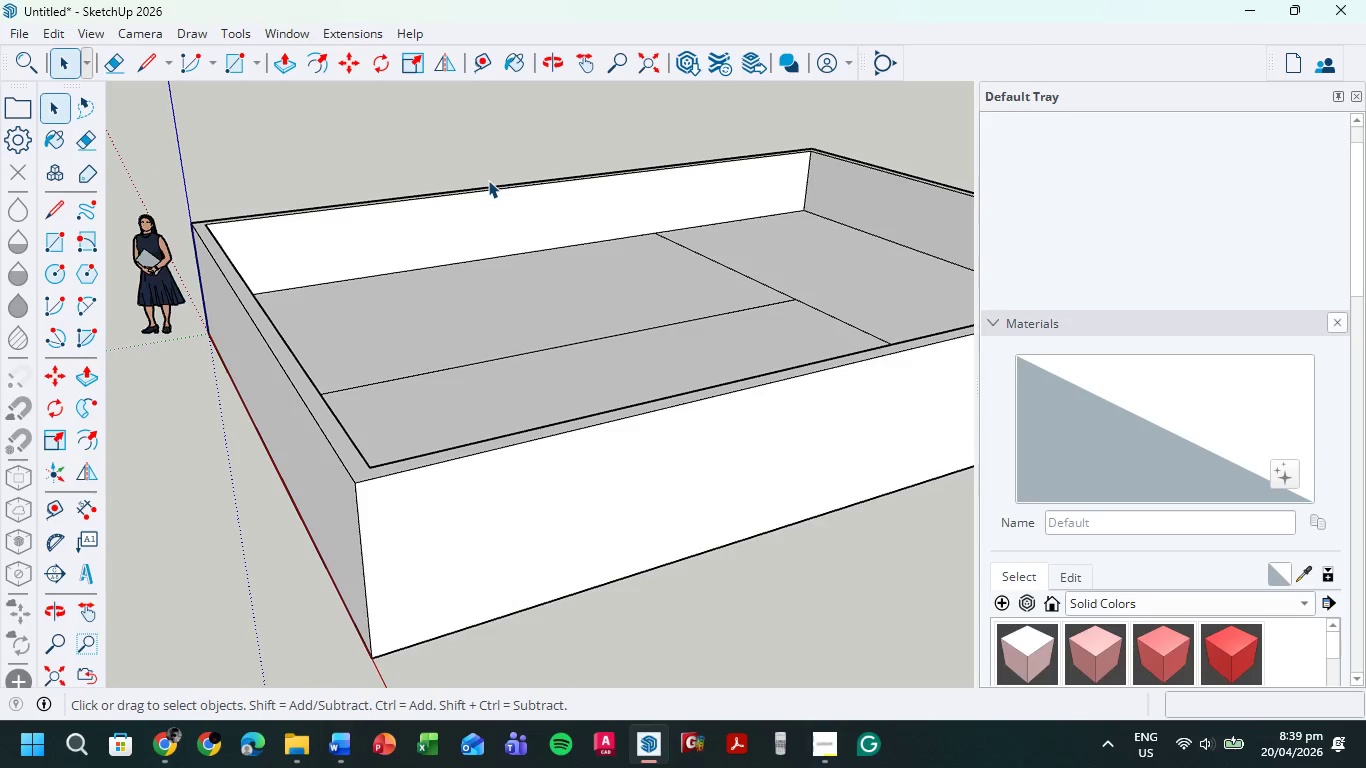 
wait(5.91)
 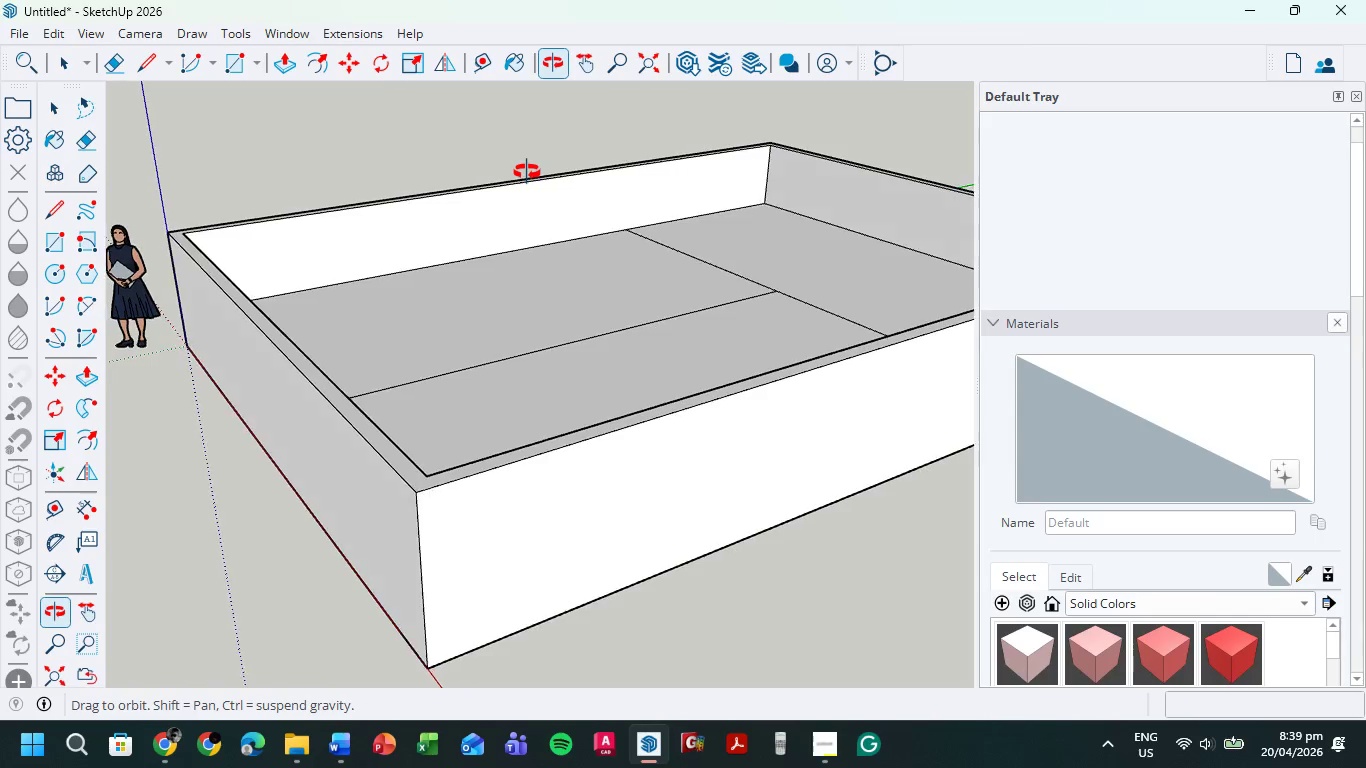 
hold_key(key=ShiftLeft, duration=0.55)
 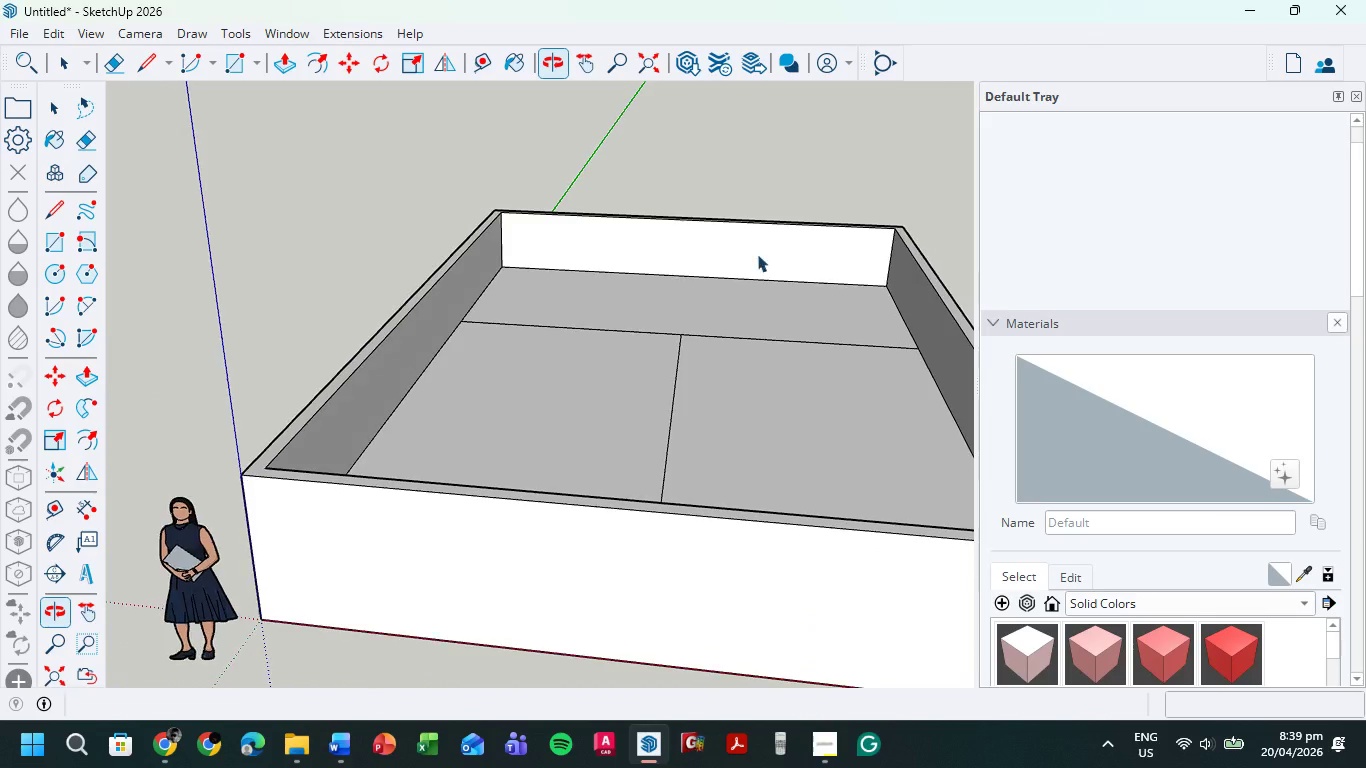 
hold_key(key=ShiftLeft, duration=0.41)
 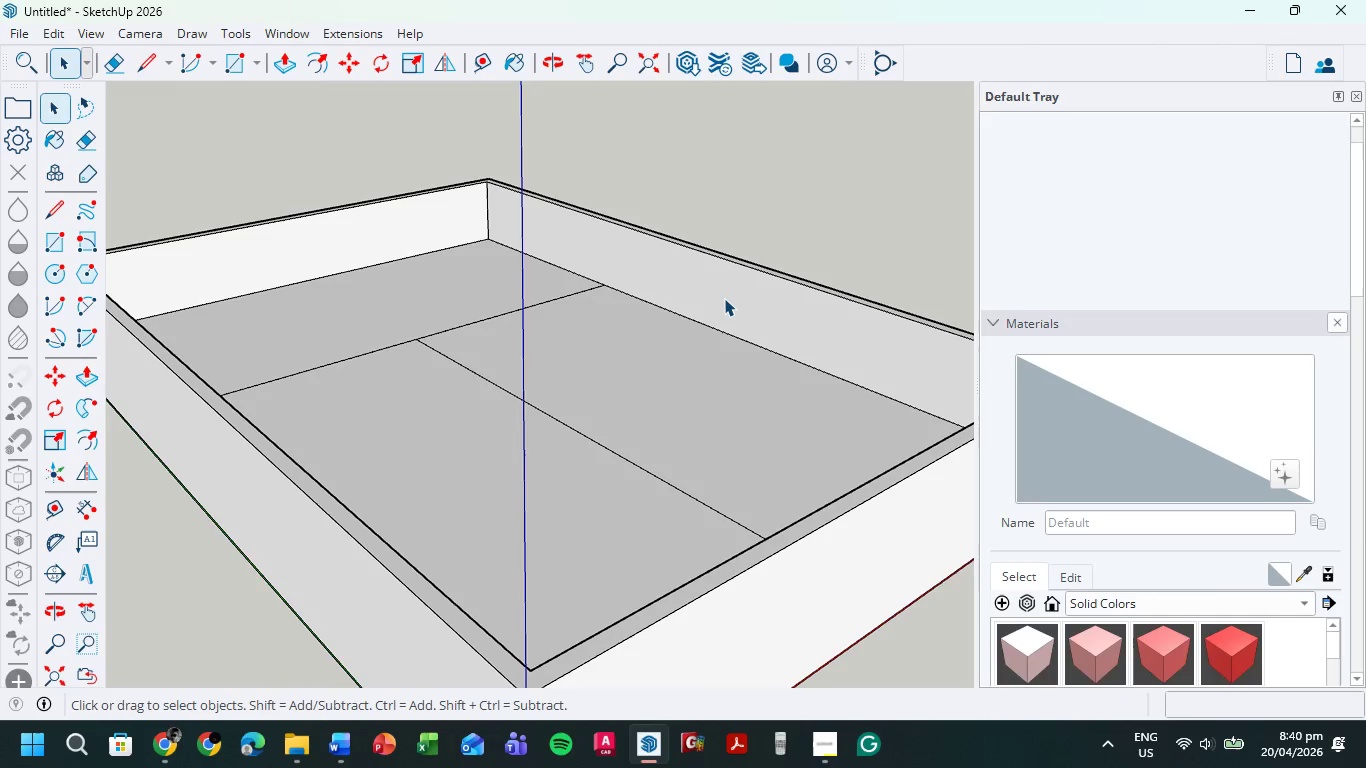 
wait(74.12)
 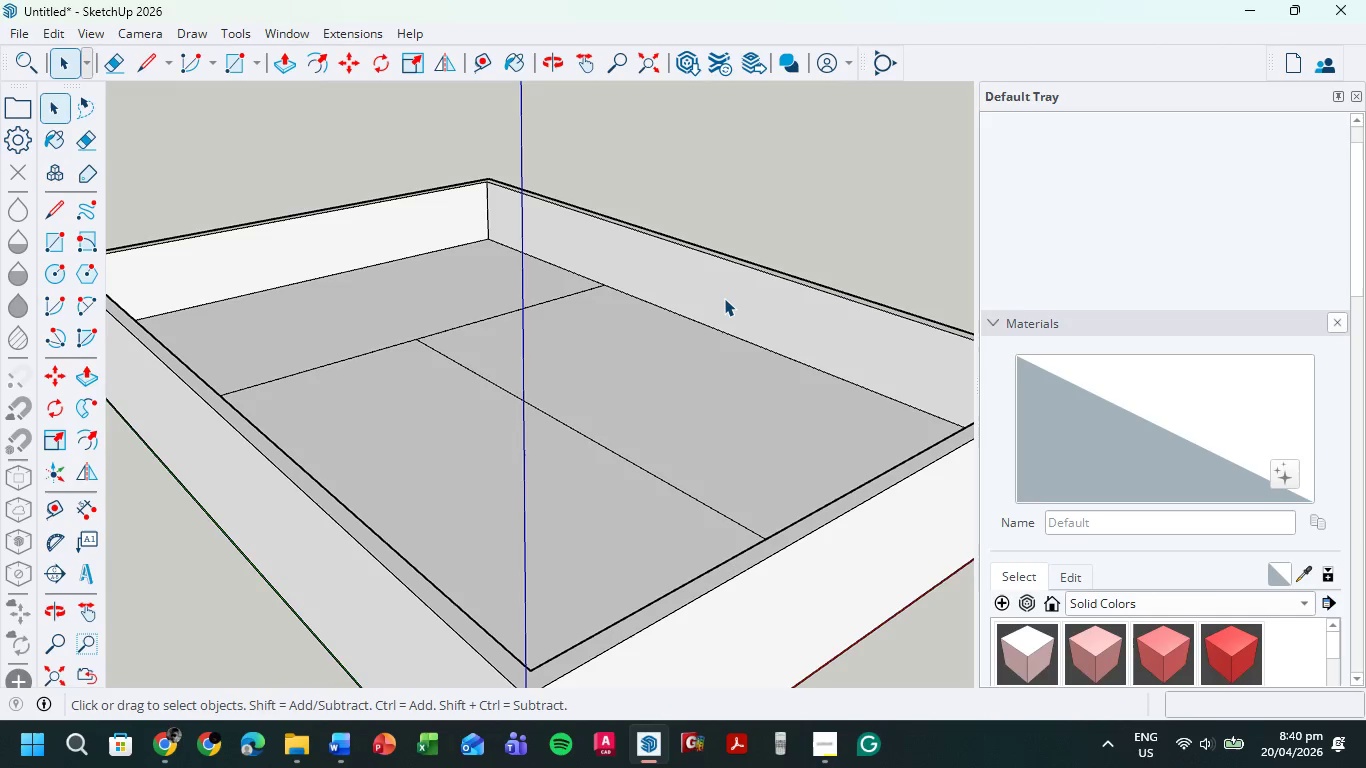 
scroll: coordinate [626, 217], scroll_direction: down, amount: 3.0
 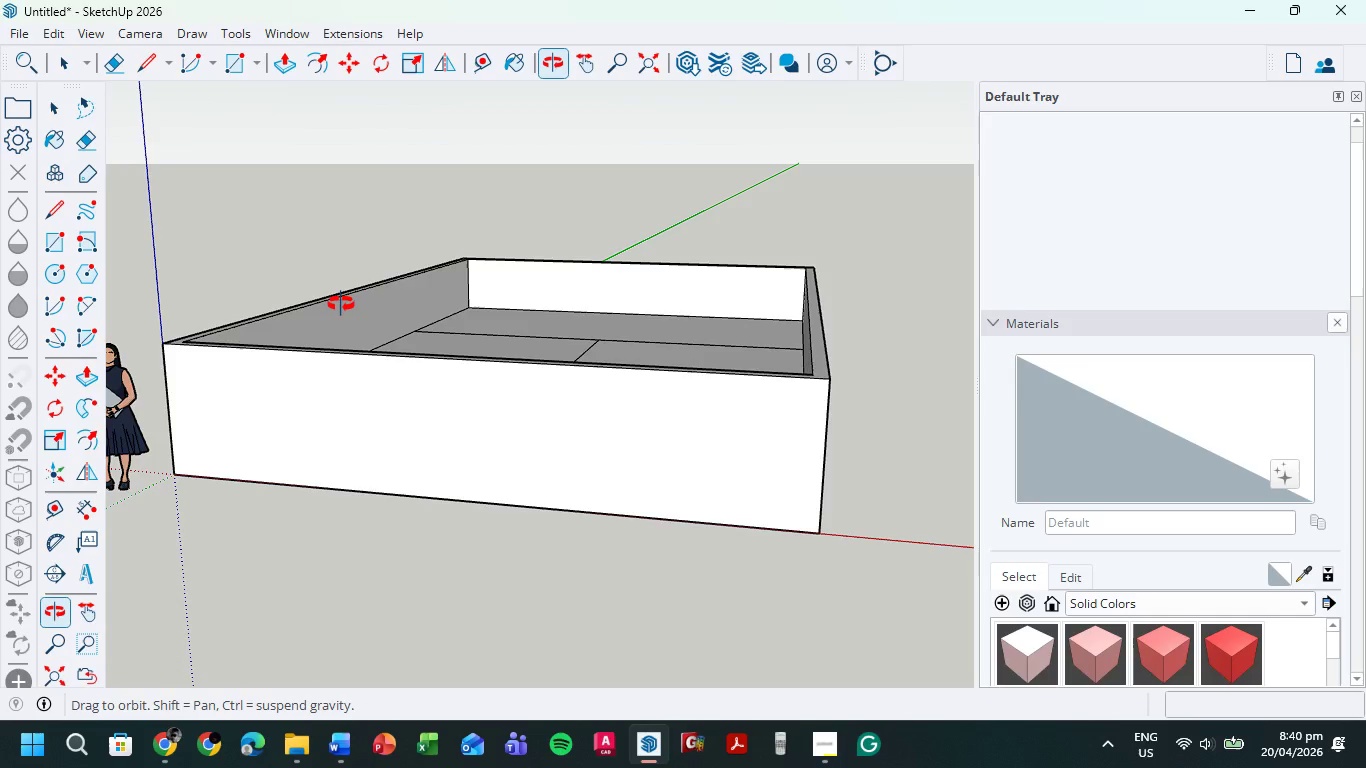 
scroll: coordinate [298, 226], scroll_direction: up, amount: 3.0
 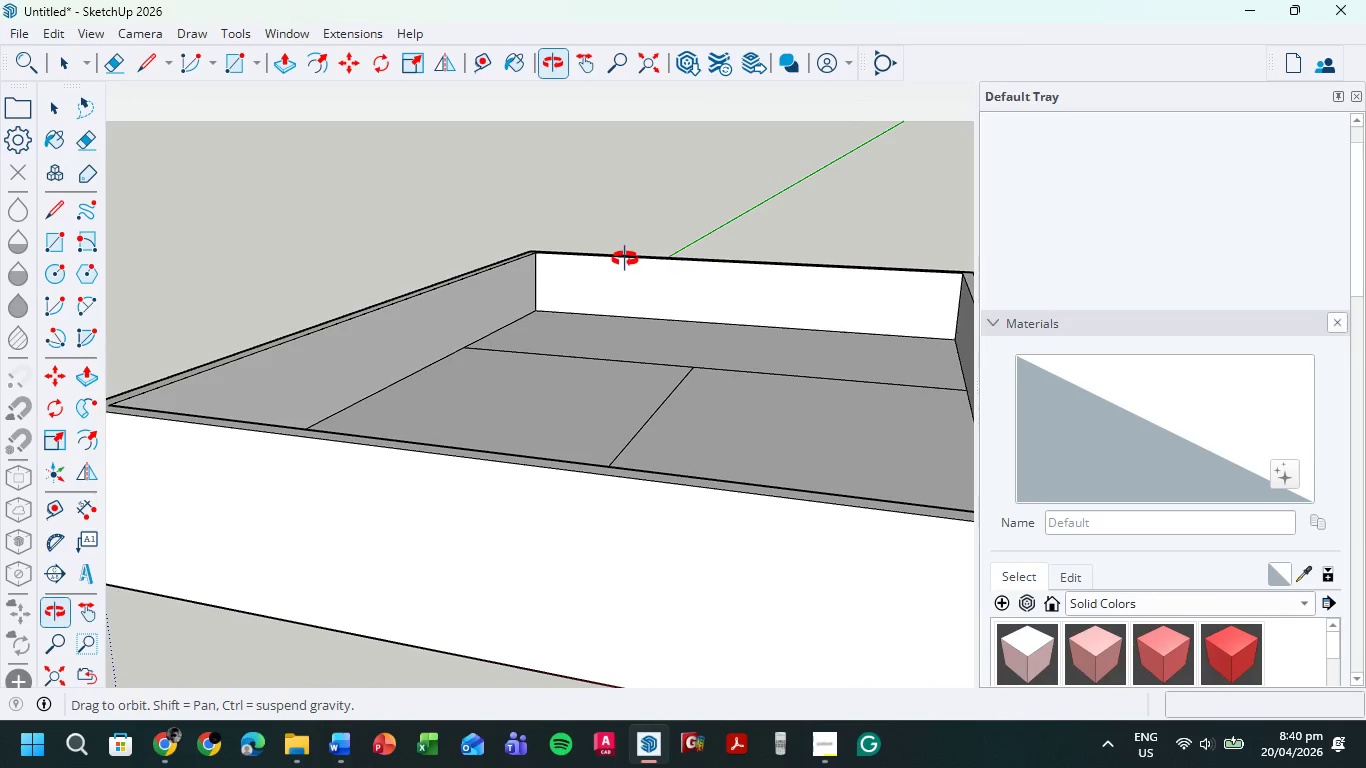 
hold_key(key=ShiftLeft, duration=0.88)
 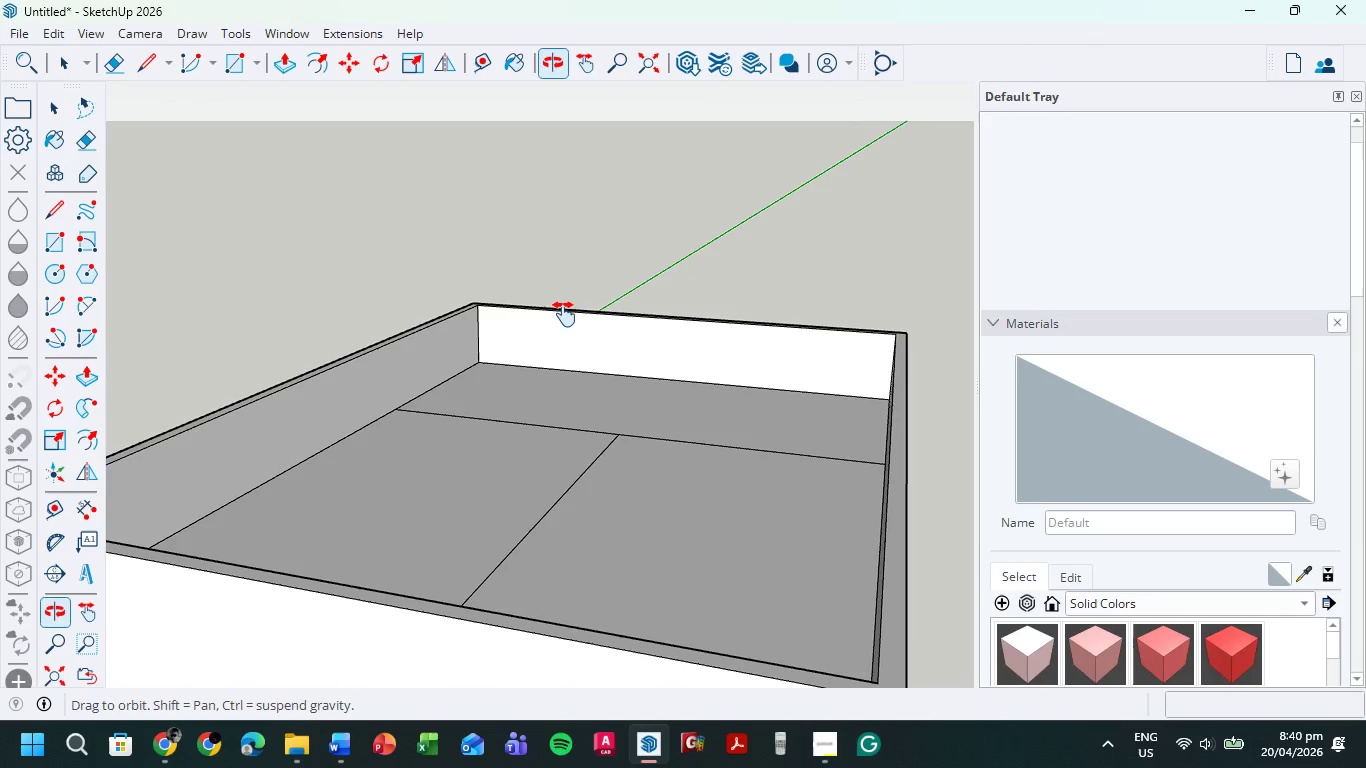 
hold_key(key=ShiftLeft, duration=0.58)
 